 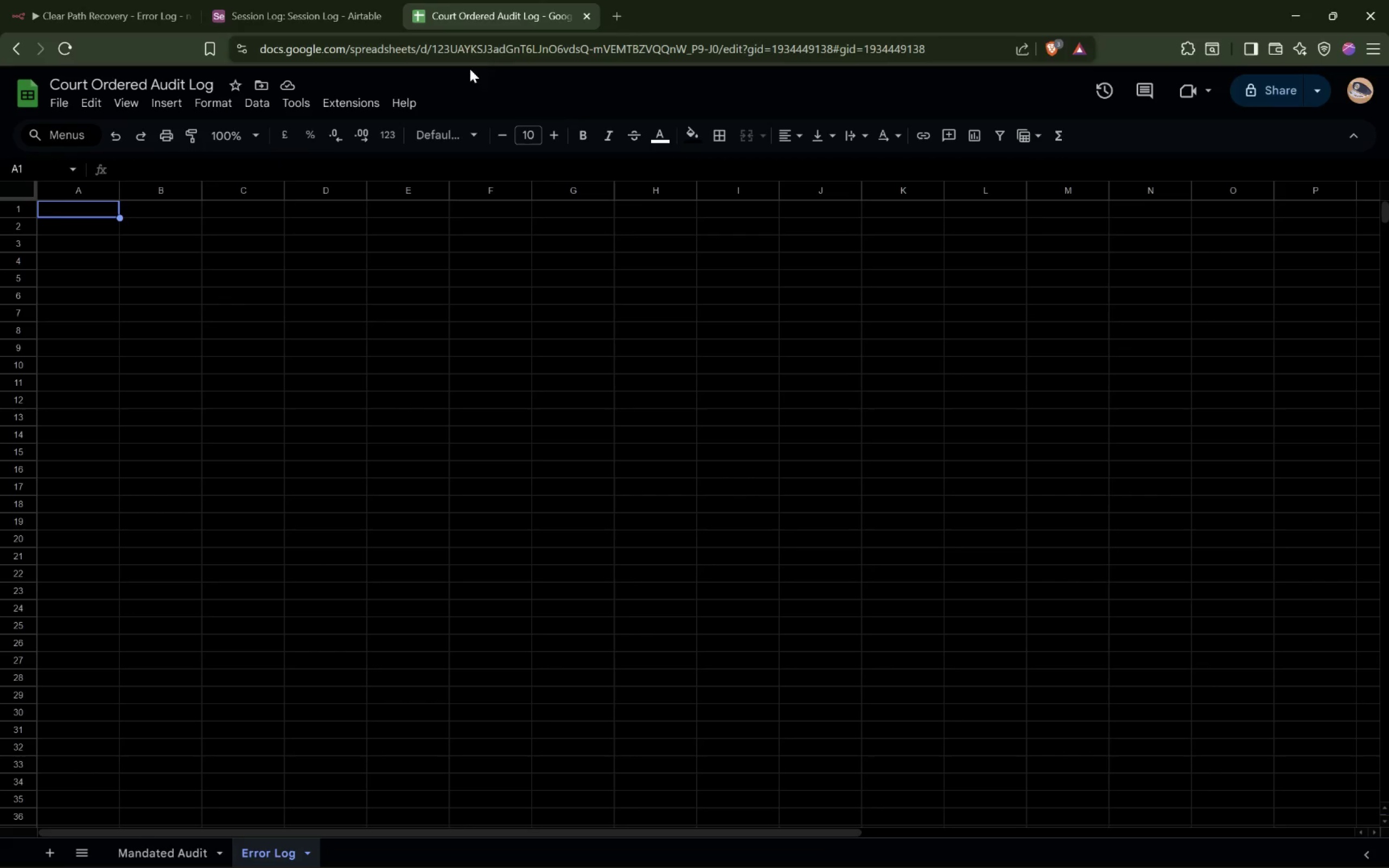 
left_click([29, 208])
 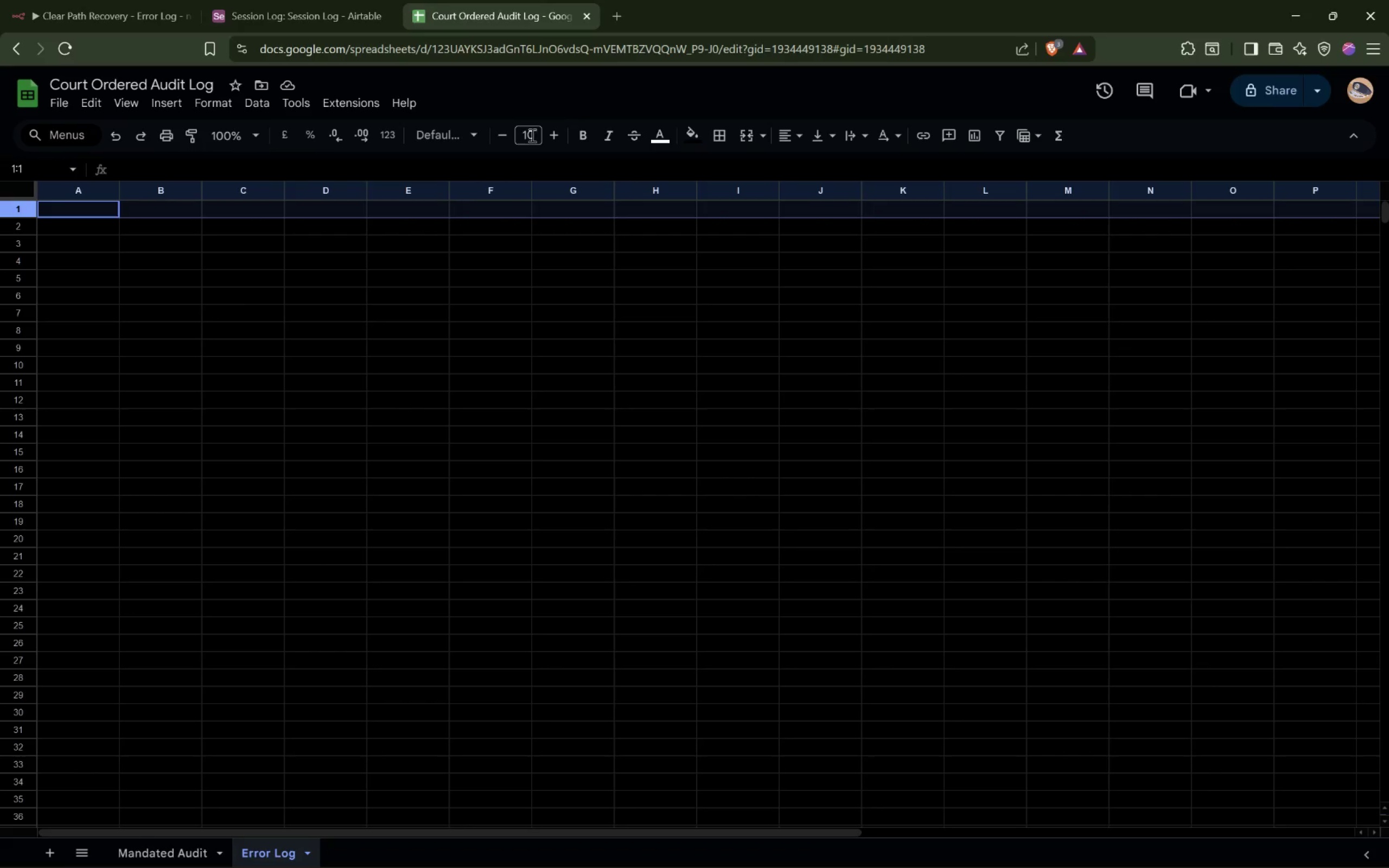 
double_click([550, 139])
 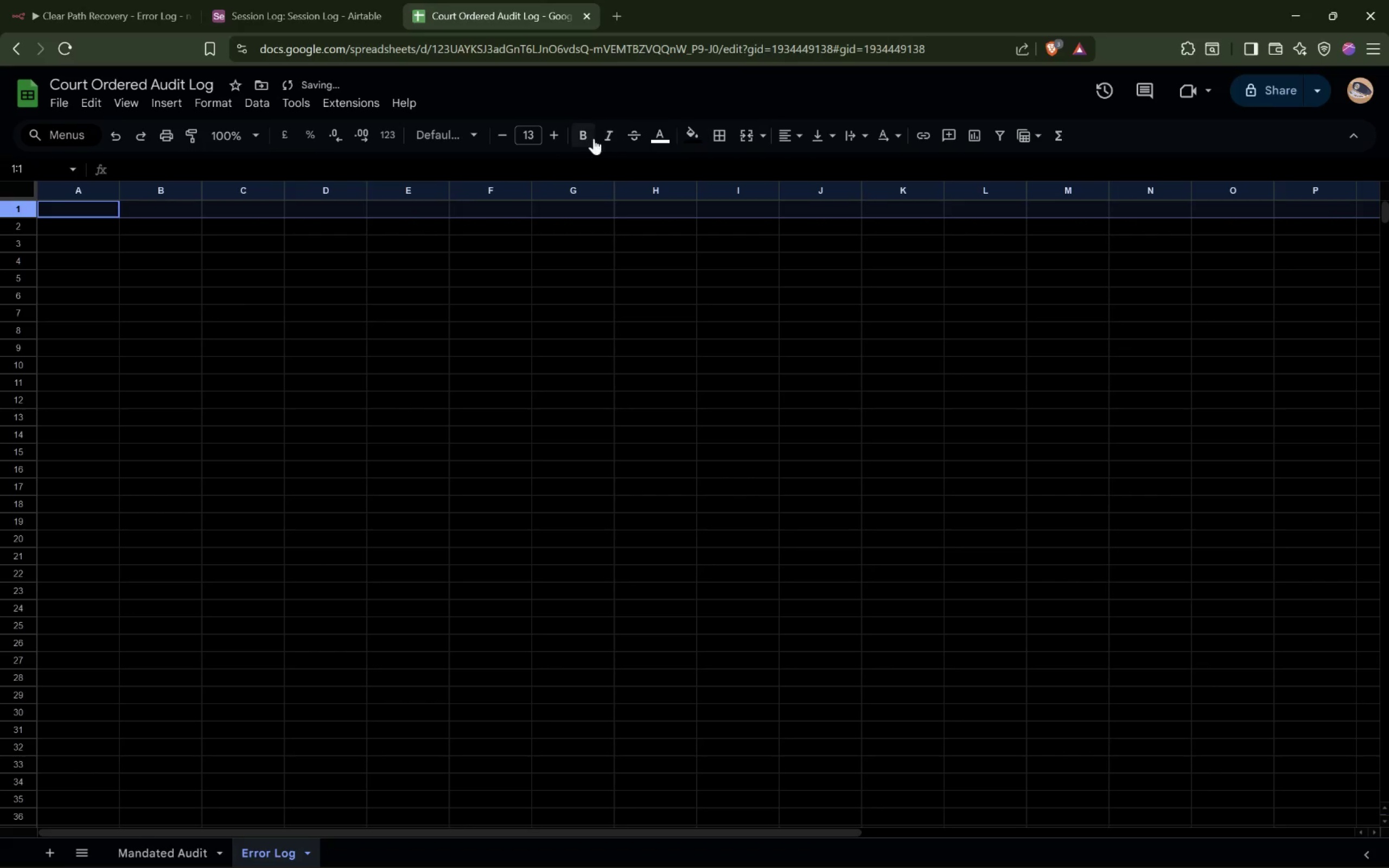 
left_click([580, 141])
 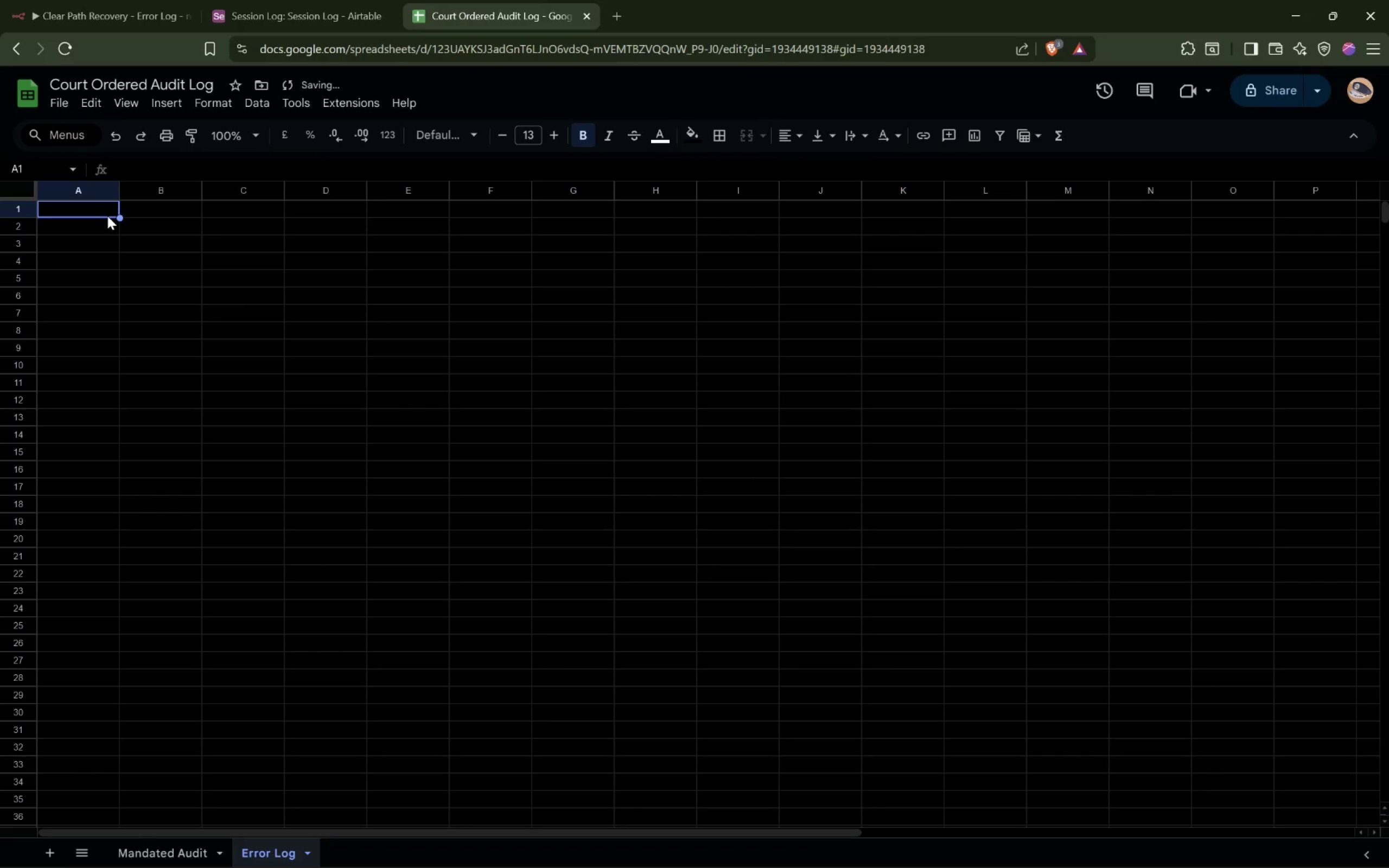 
type(Workflow Namme)
key(Tab)
key(Tab)
type(Woe)
key(Backspace)
type(rkflow Name)
key(Tab)
type(Execution ID)
key(Tab)
type(Last n)
key(Backspace)
type(Node)
key(Tab)
type(Error Message)
key(Tab)
type(Failed At)
 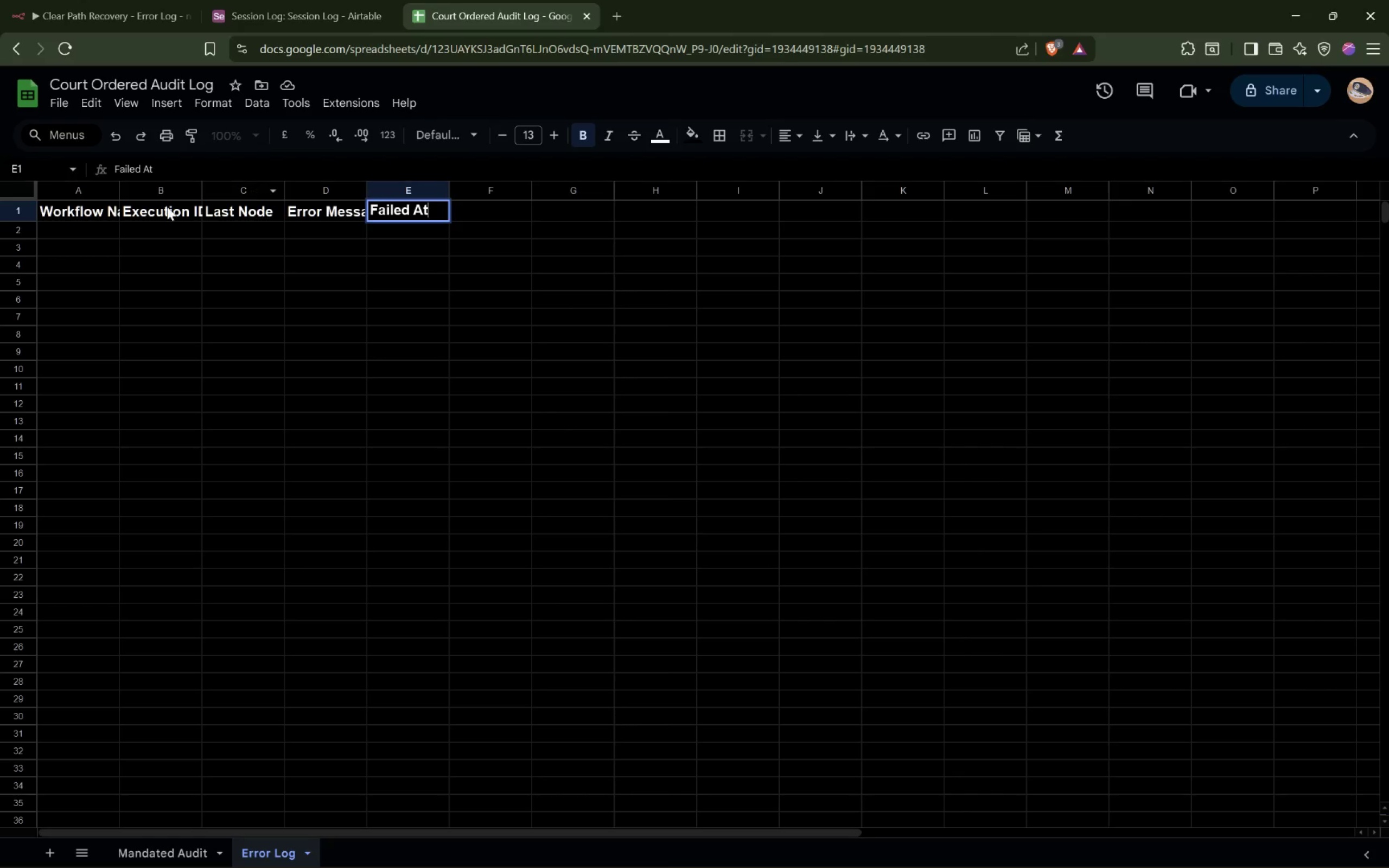 
left_click_drag(start_coordinate=[118, 190], to_coordinate=[177, 189])
 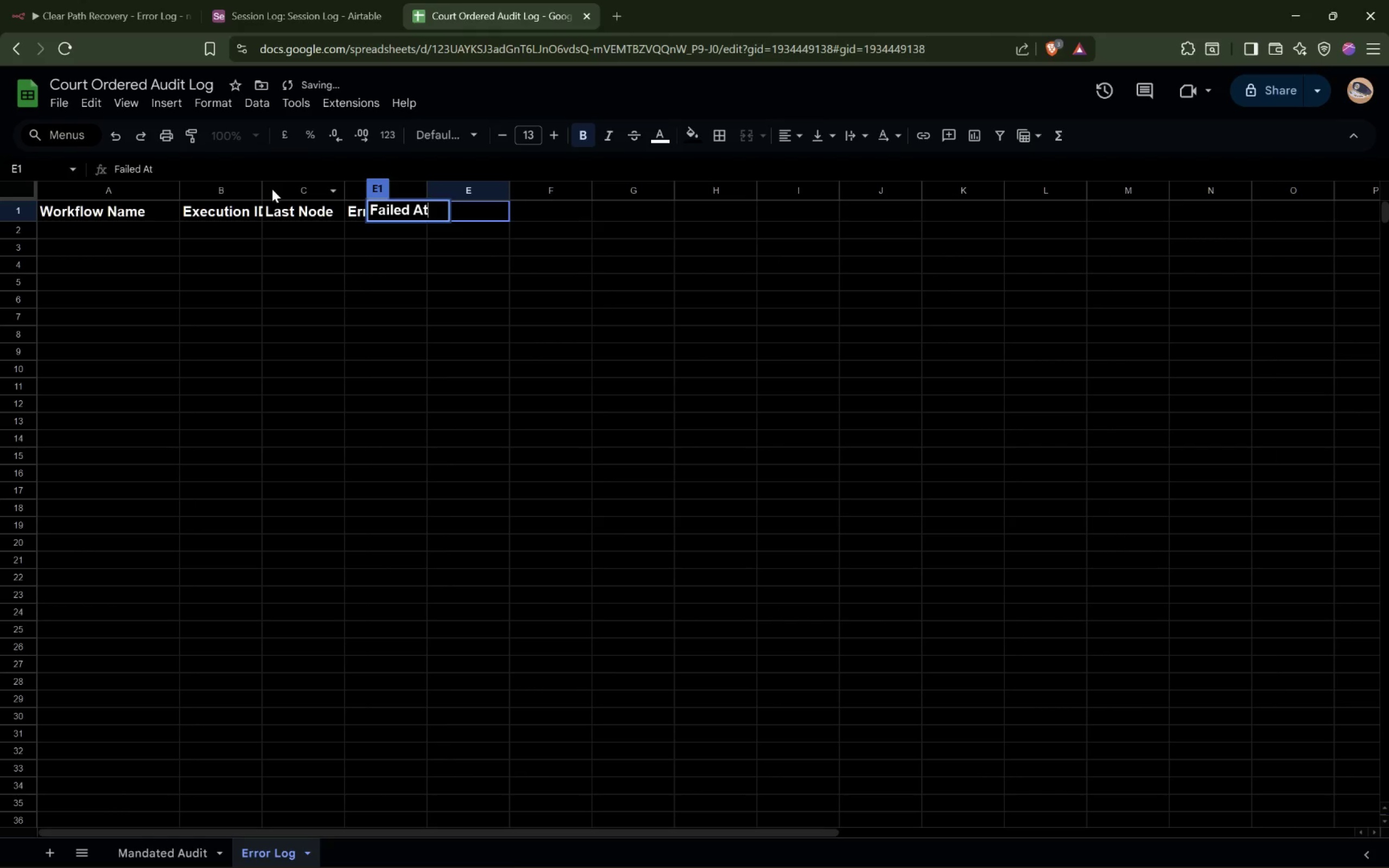 
left_click_drag(start_coordinate=[264, 189], to_coordinate=[313, 193])
 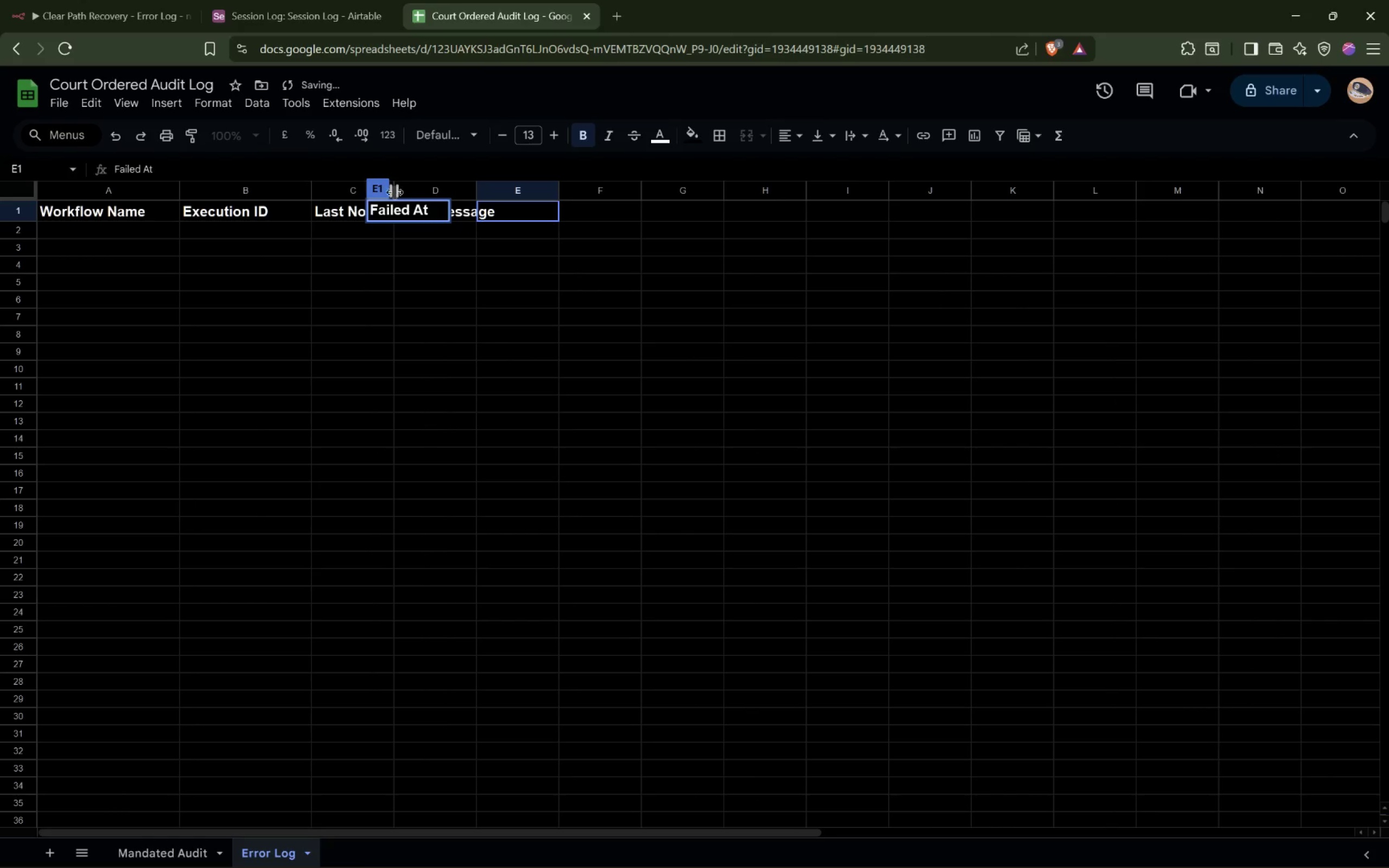 
left_click([352, 336])
 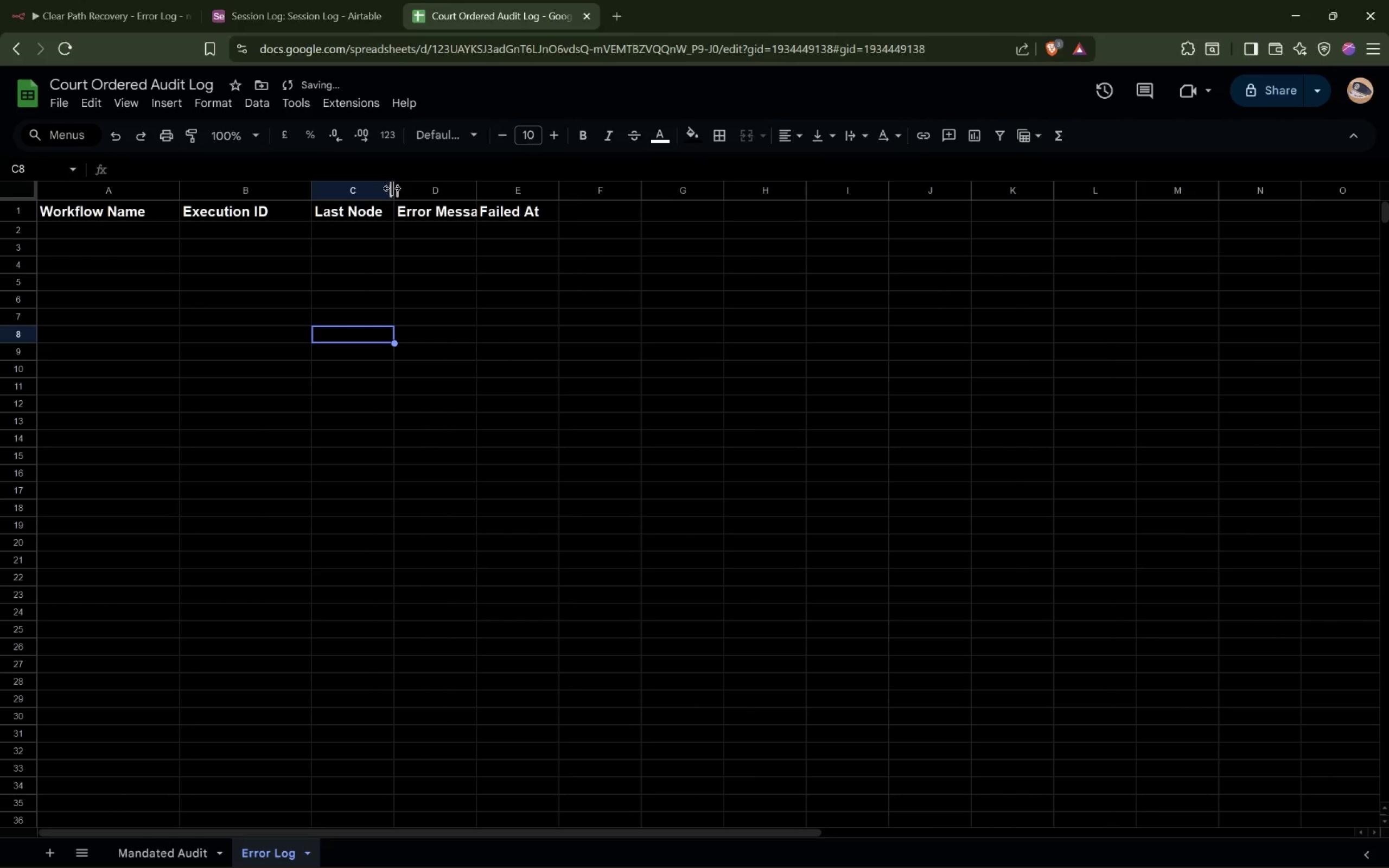 
left_click_drag(start_coordinate=[396, 189], to_coordinate=[458, 202])
 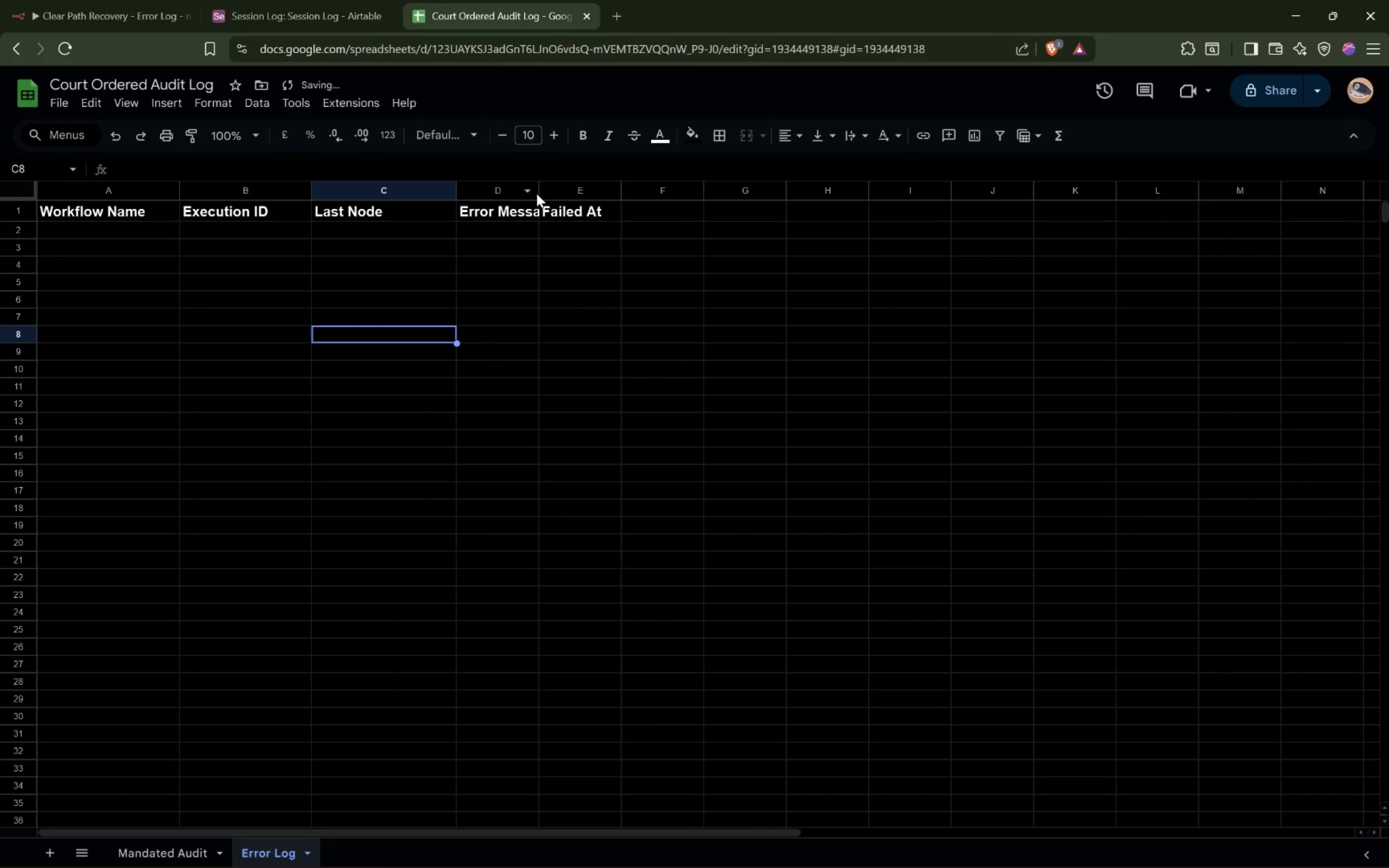 
left_click_drag(start_coordinate=[537, 193], to_coordinate=[590, 193])
 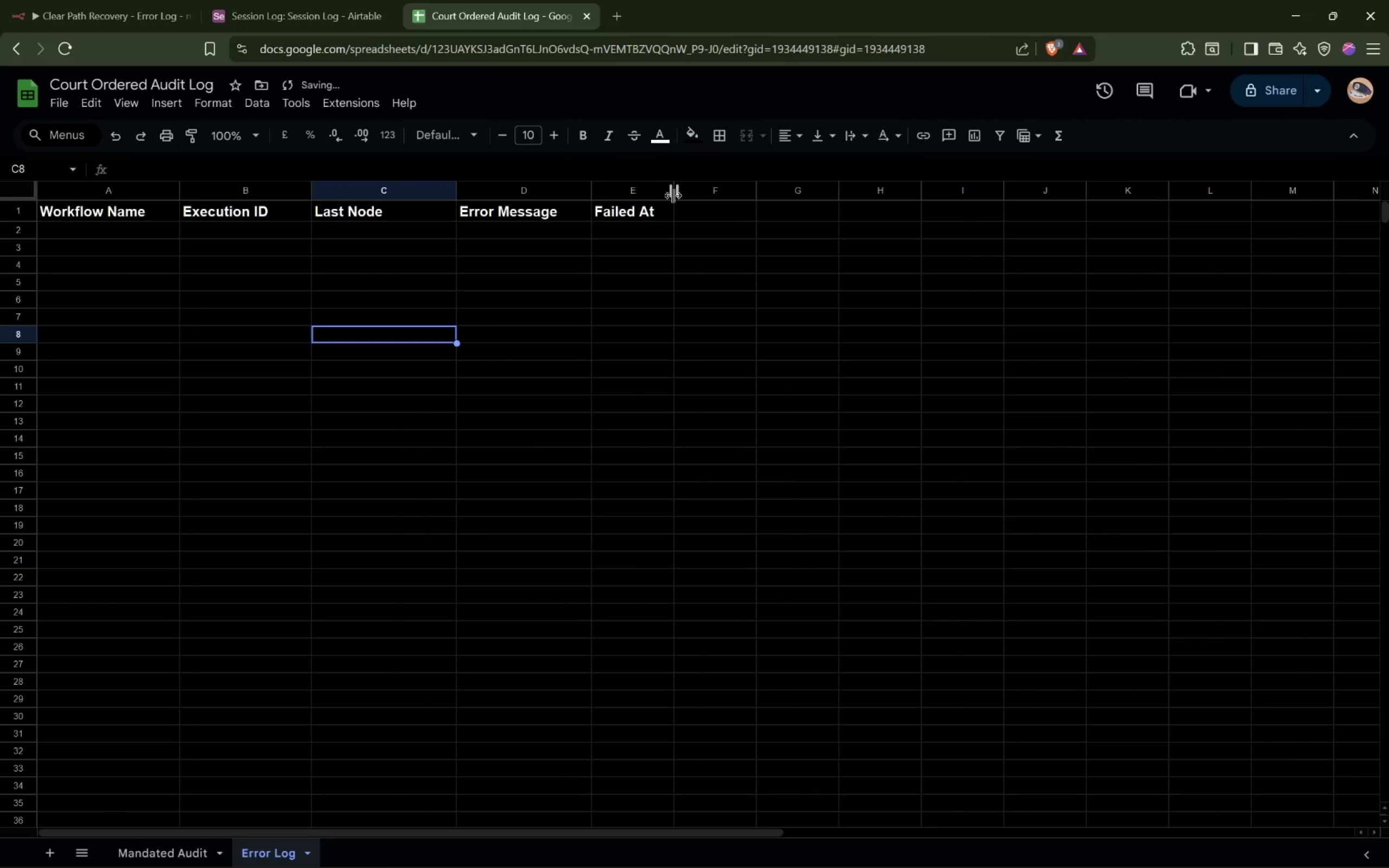 
left_click_drag(start_coordinate=[675, 194], to_coordinate=[742, 194])
 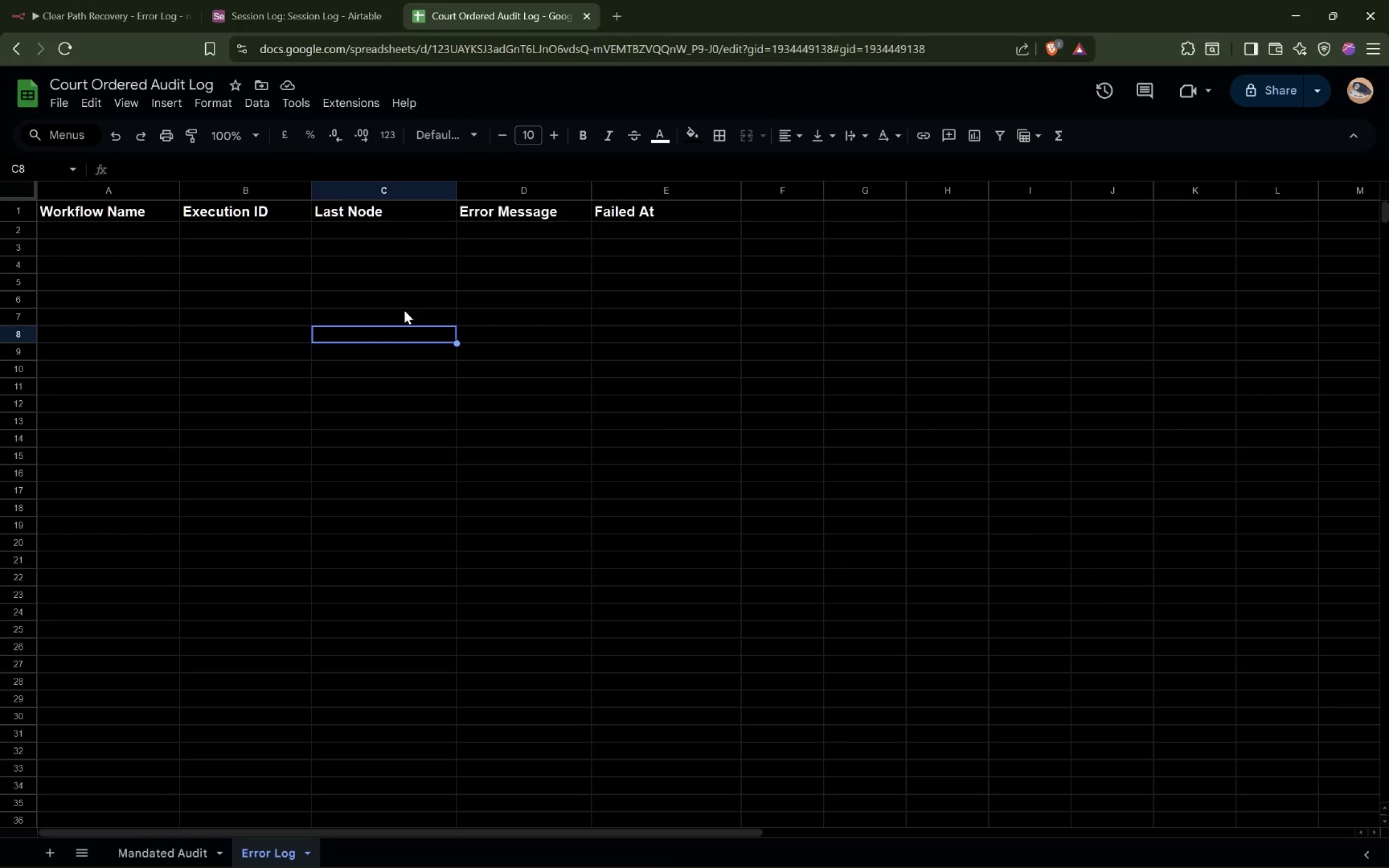 
wait(34.03)
 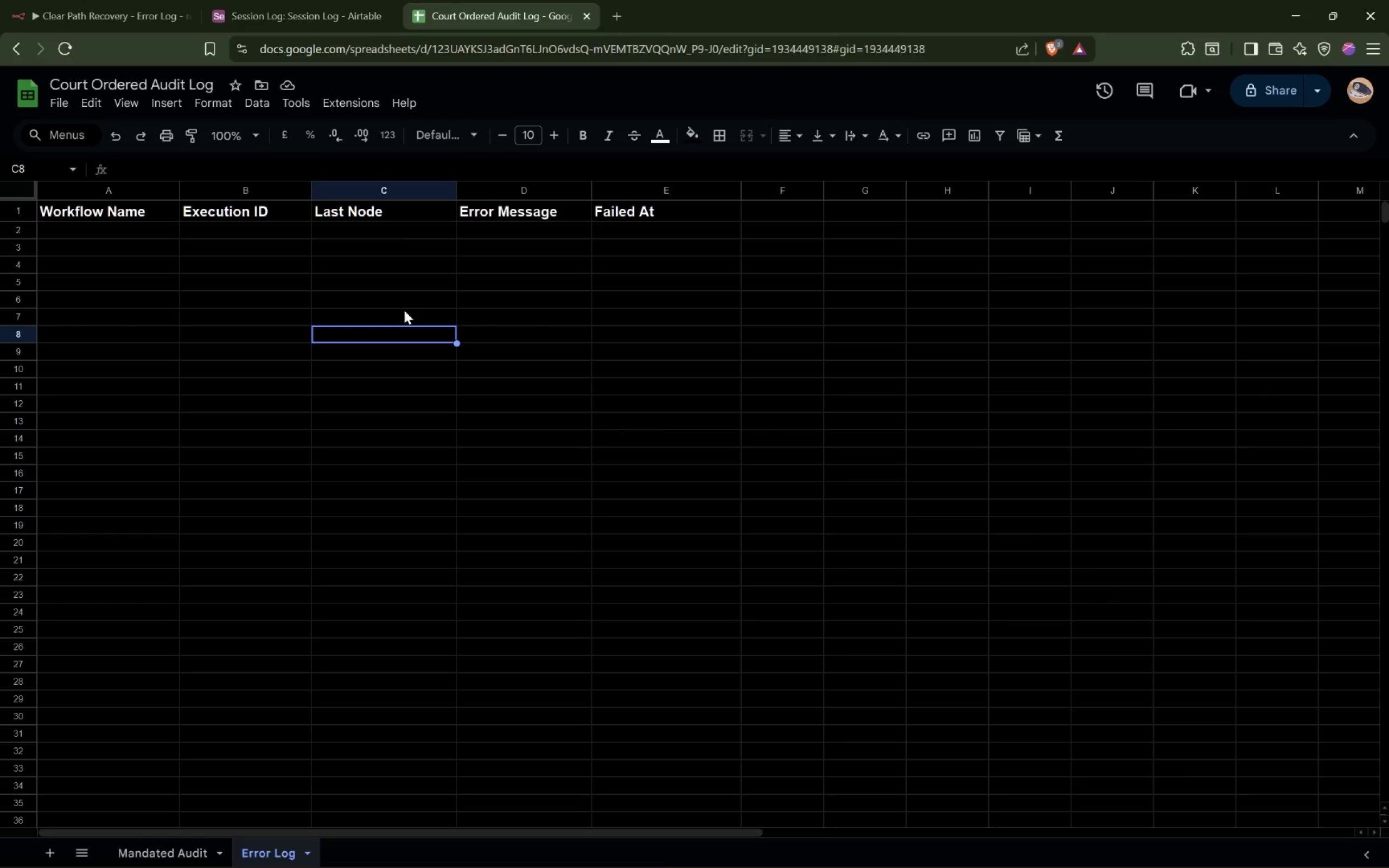 
left_click([564, 438])
 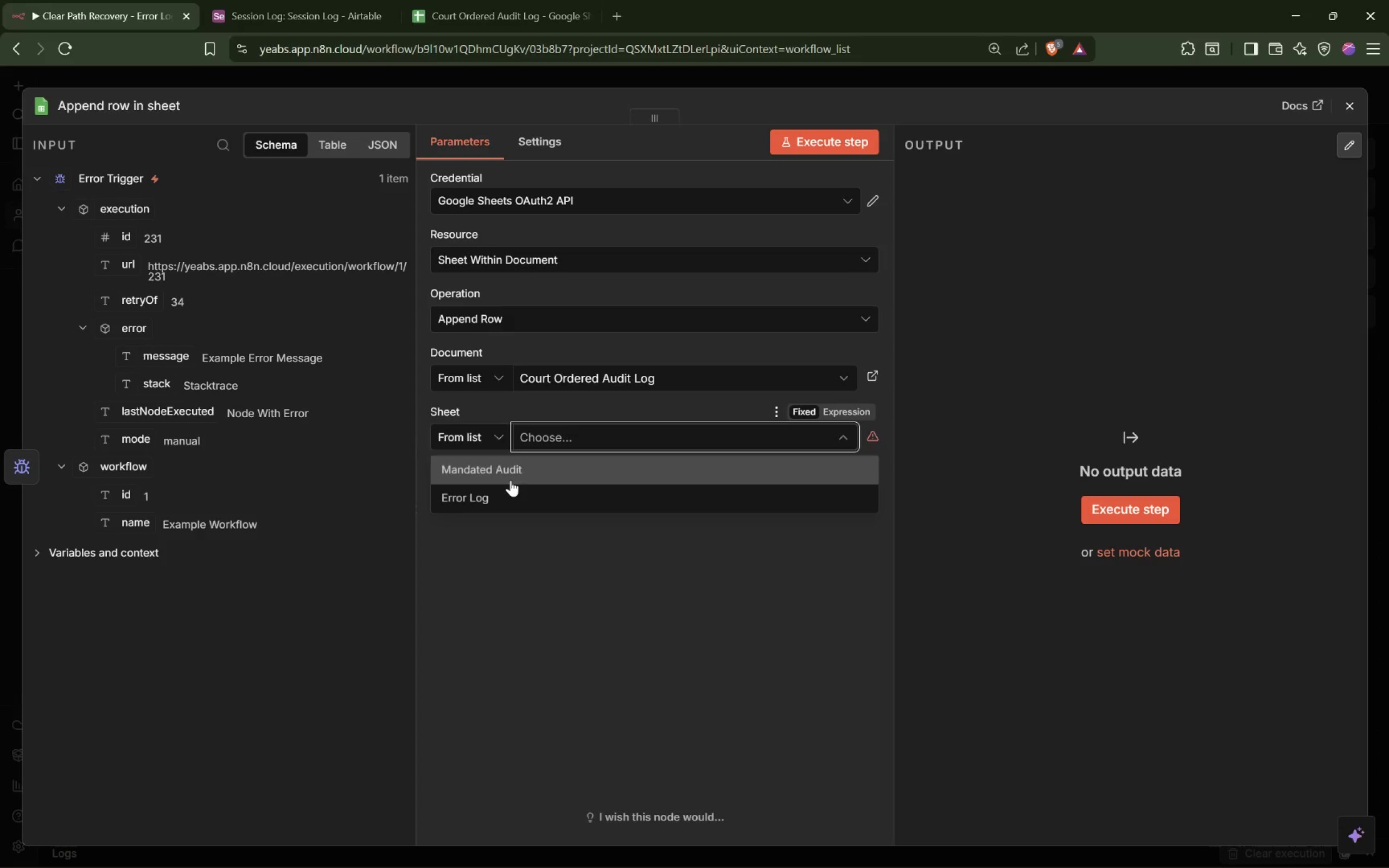 
left_click([490, 497])
 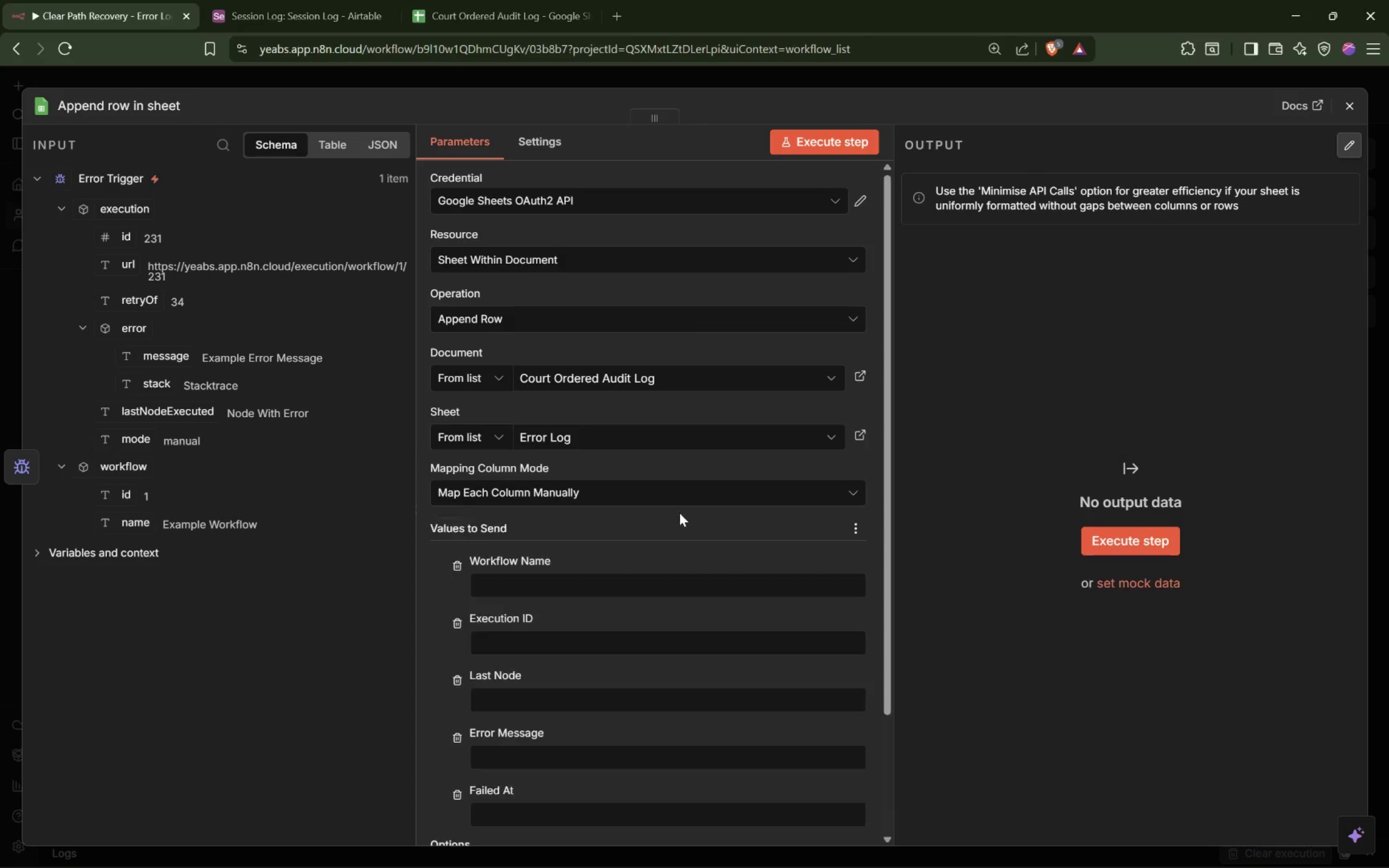 
scroll: coordinate [674, 512], scroll_direction: down, amount: 4.0
 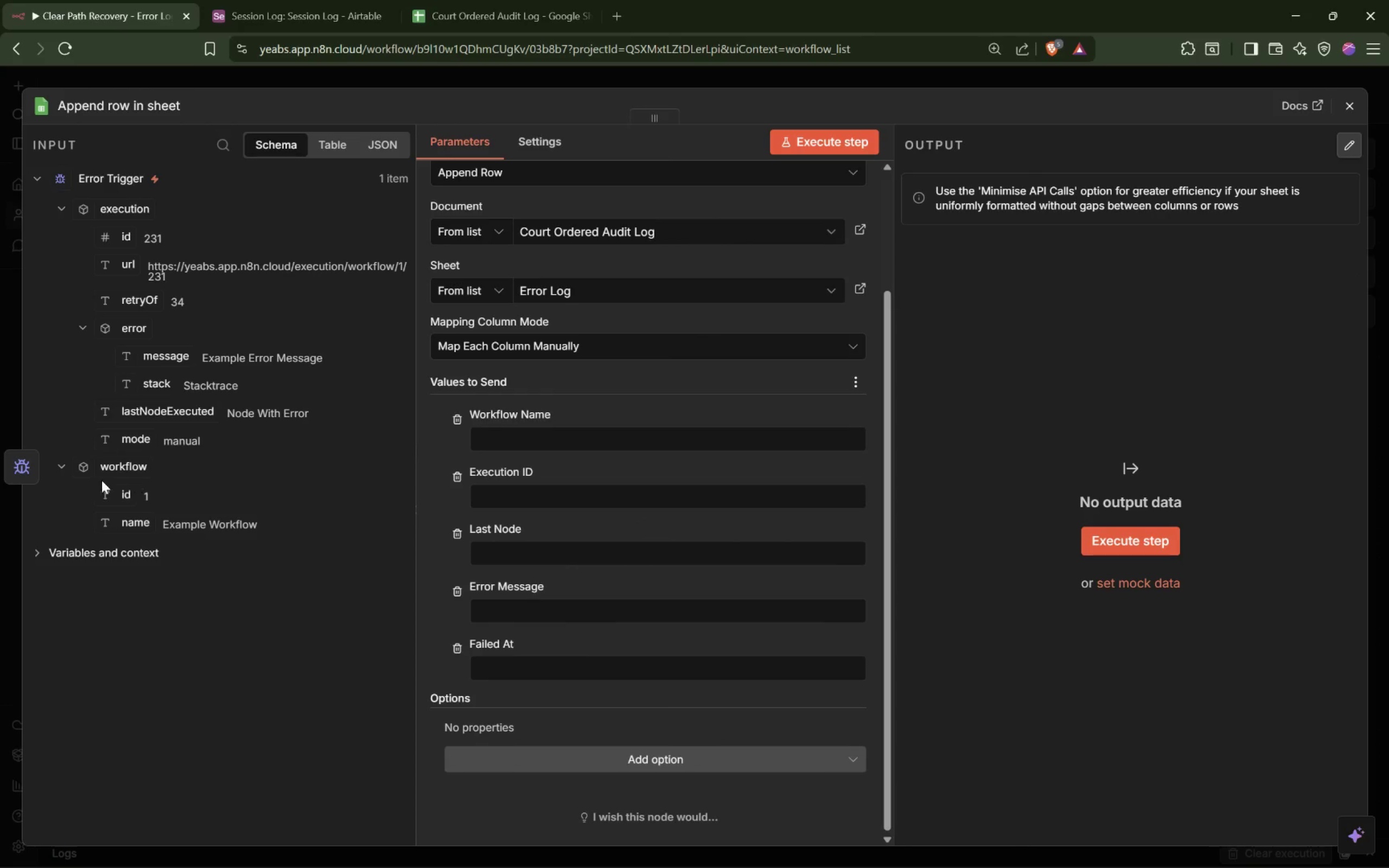 
left_click_drag(start_coordinate=[130, 526], to_coordinate=[524, 444])
 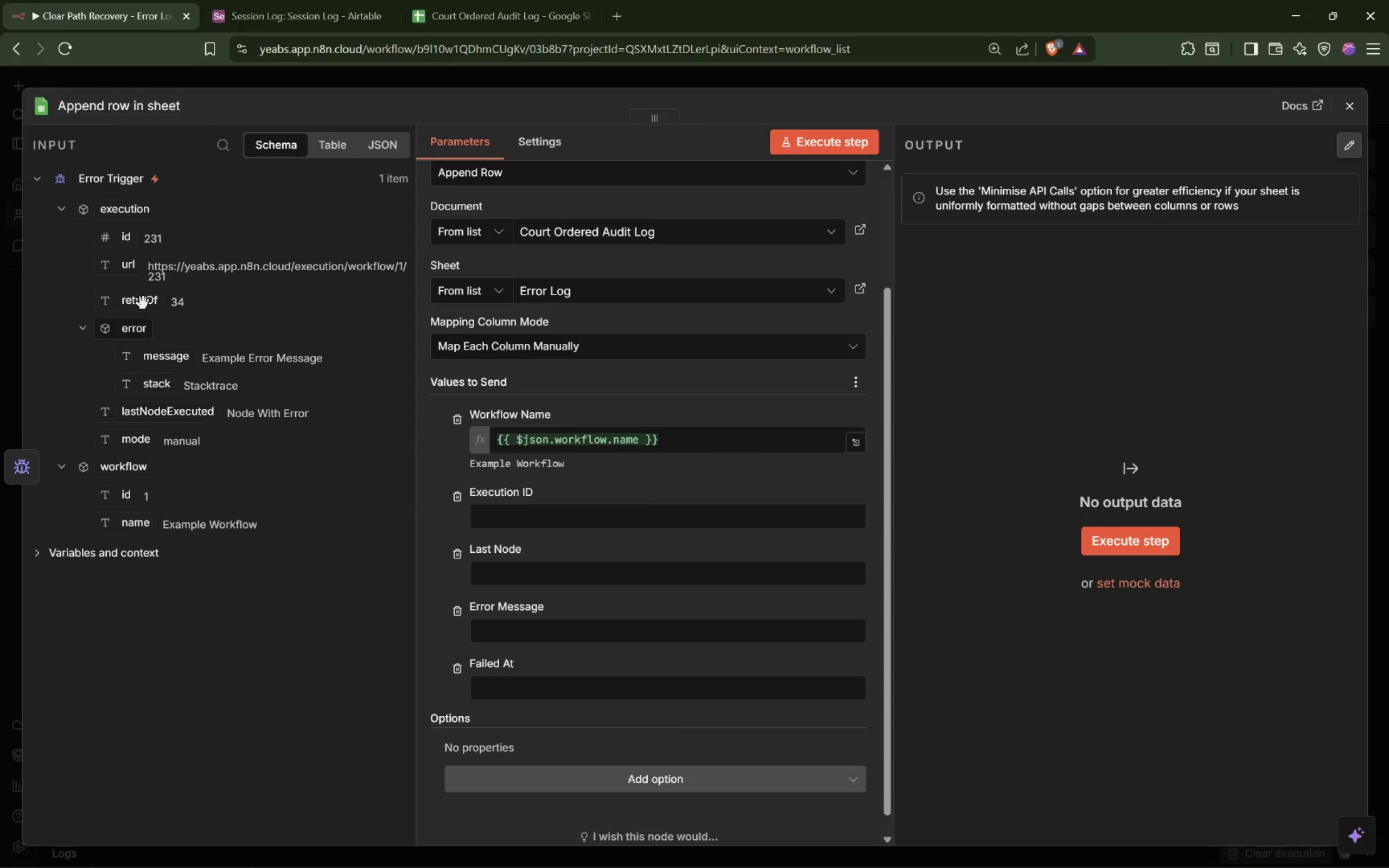 
left_click_drag(start_coordinate=[120, 238], to_coordinate=[498, 522])
 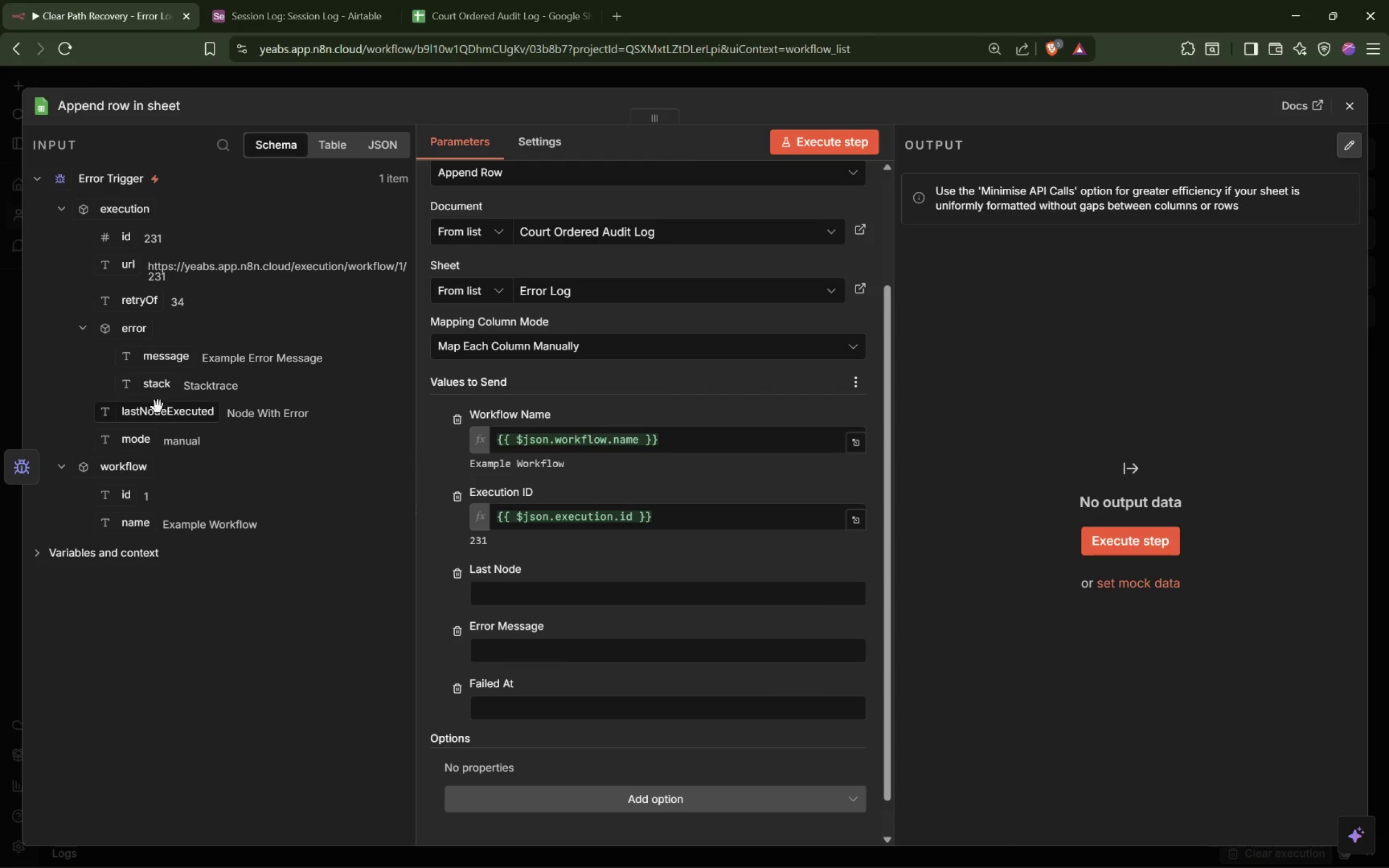 
left_click_drag(start_coordinate=[143, 410], to_coordinate=[526, 601])
 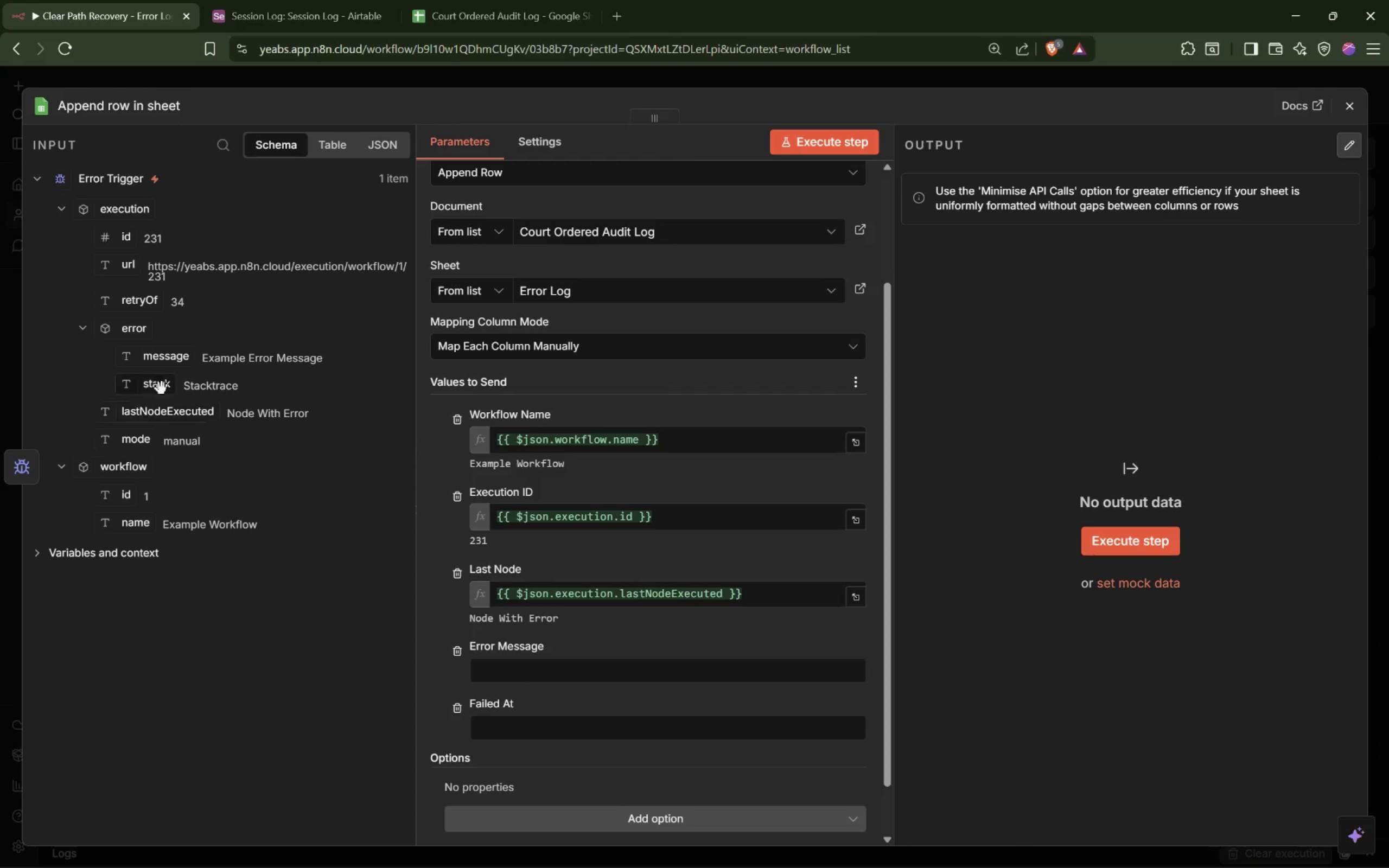 
left_click_drag(start_coordinate=[176, 360], to_coordinate=[491, 668])
 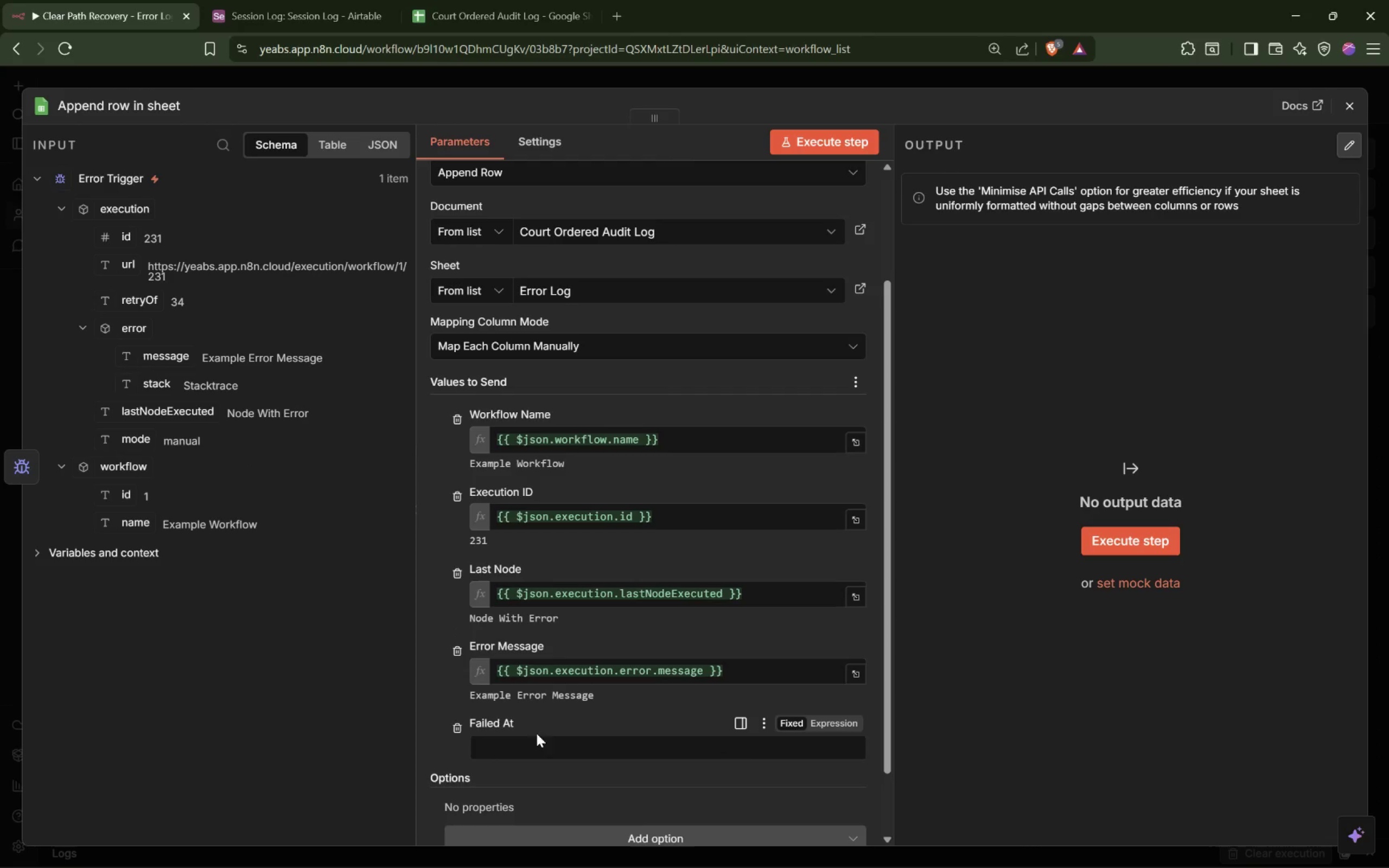 
double_click([550, 745])
 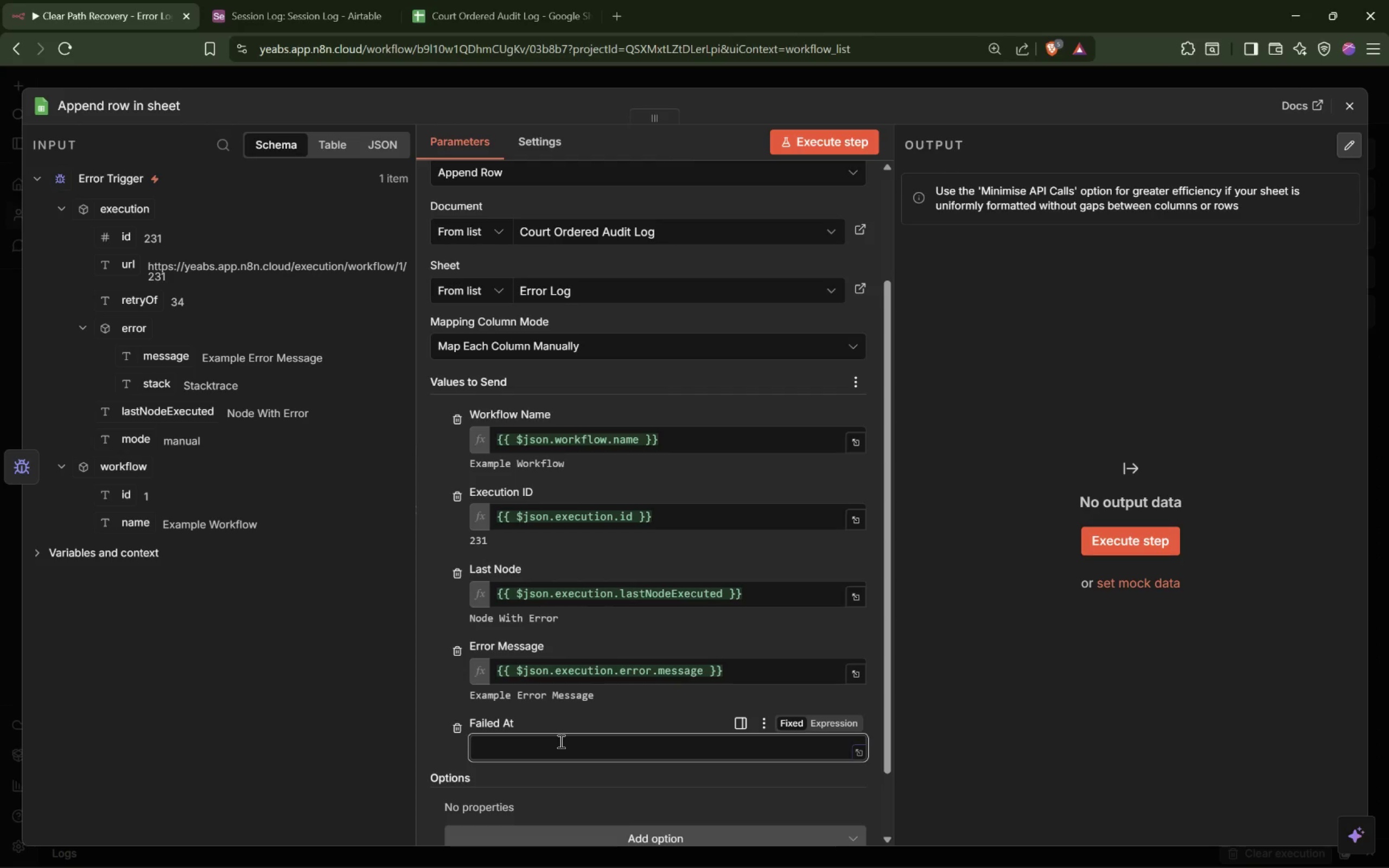 
hold_key(key=ShiftLeft, duration=0.35)
 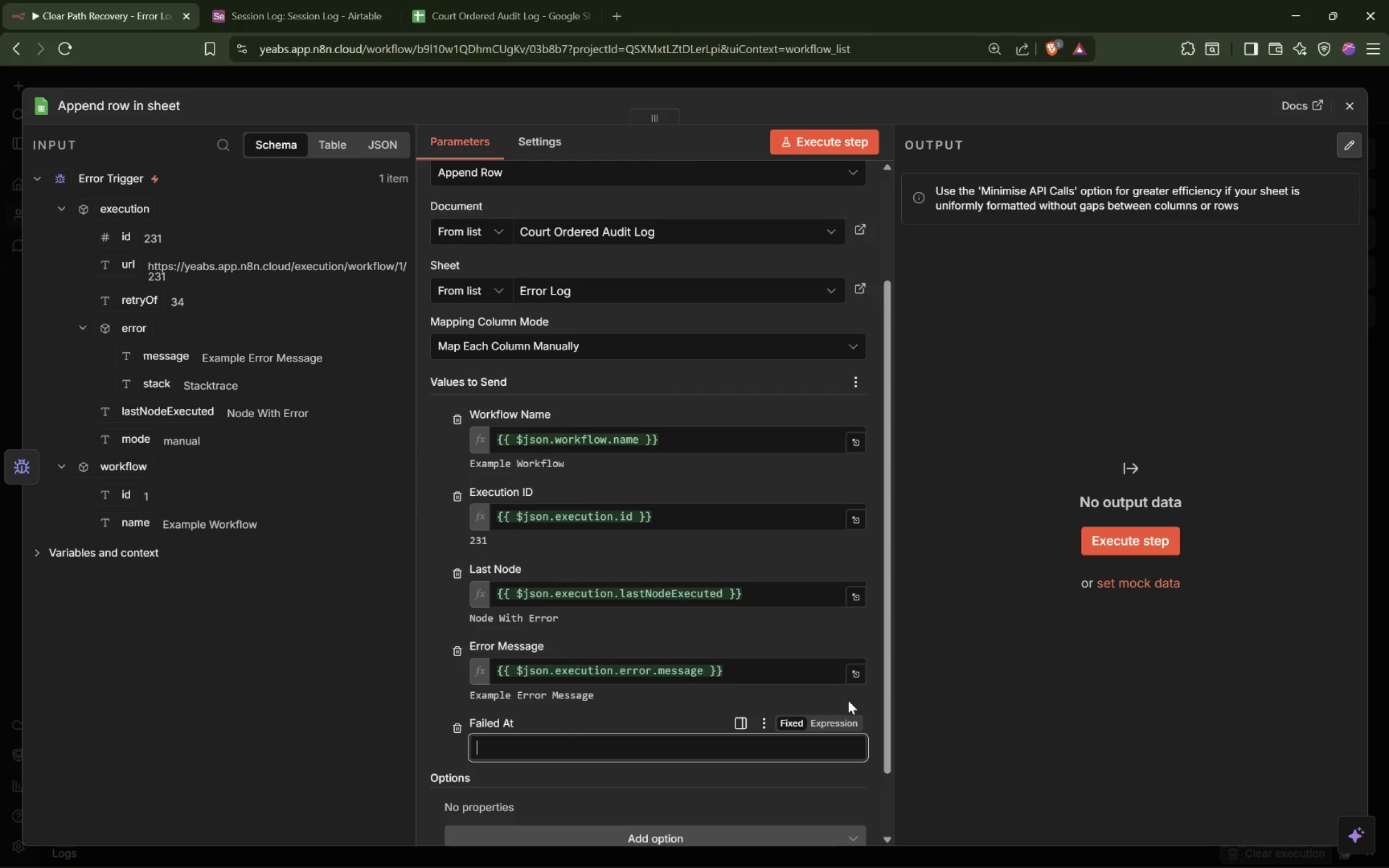 
left_click([830, 721])
 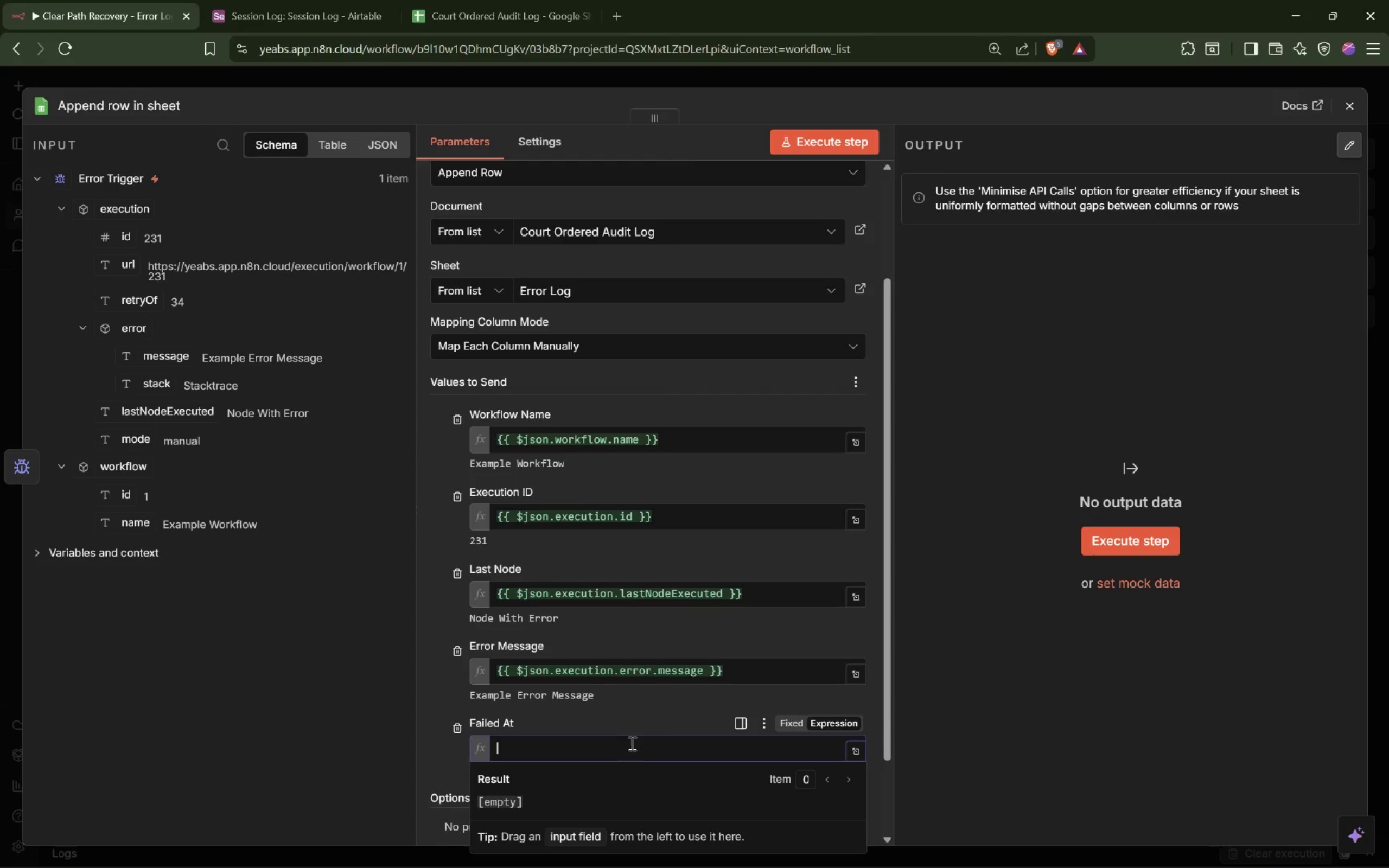 
type({{now)
 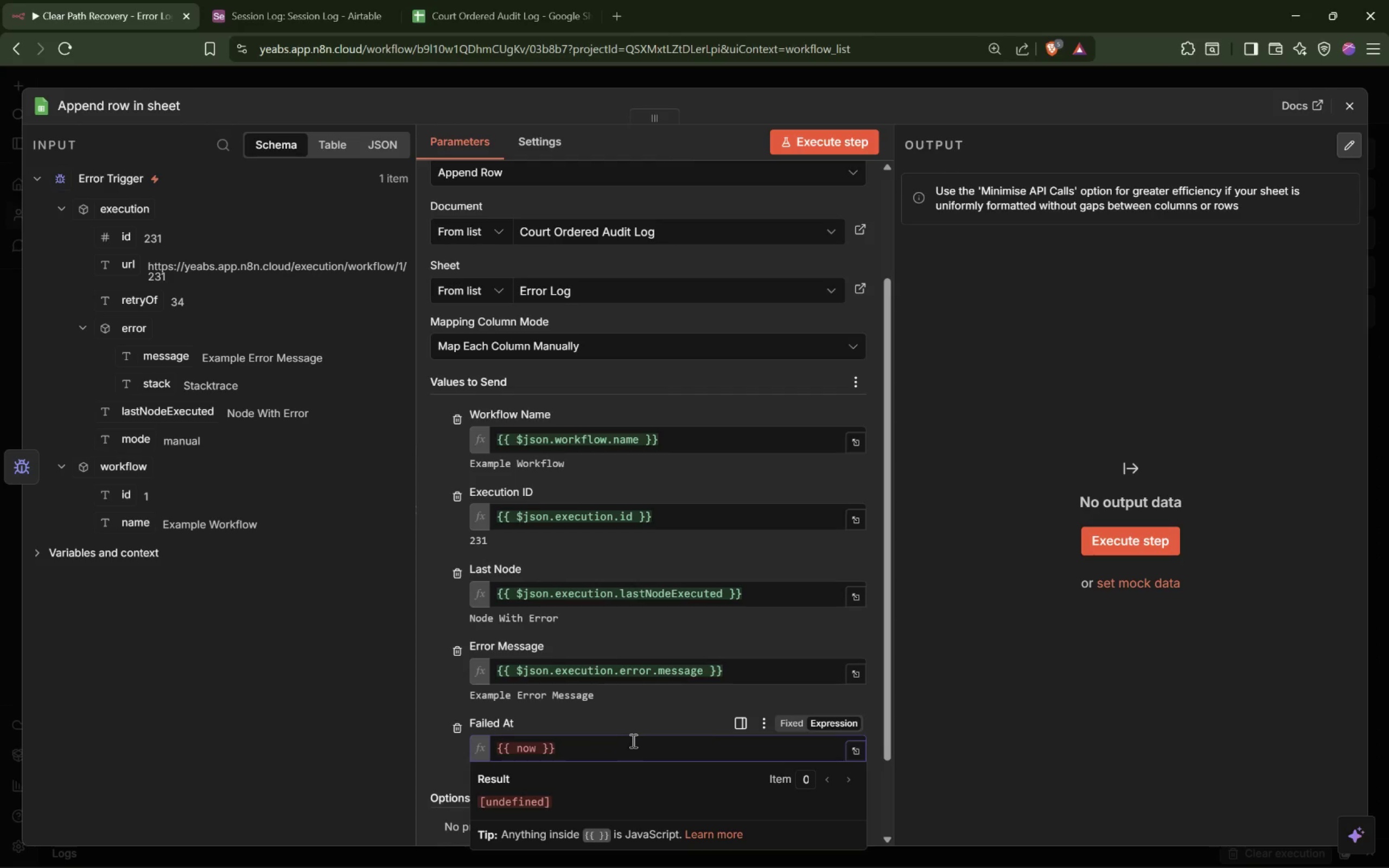 
key(ArrowLeft)
 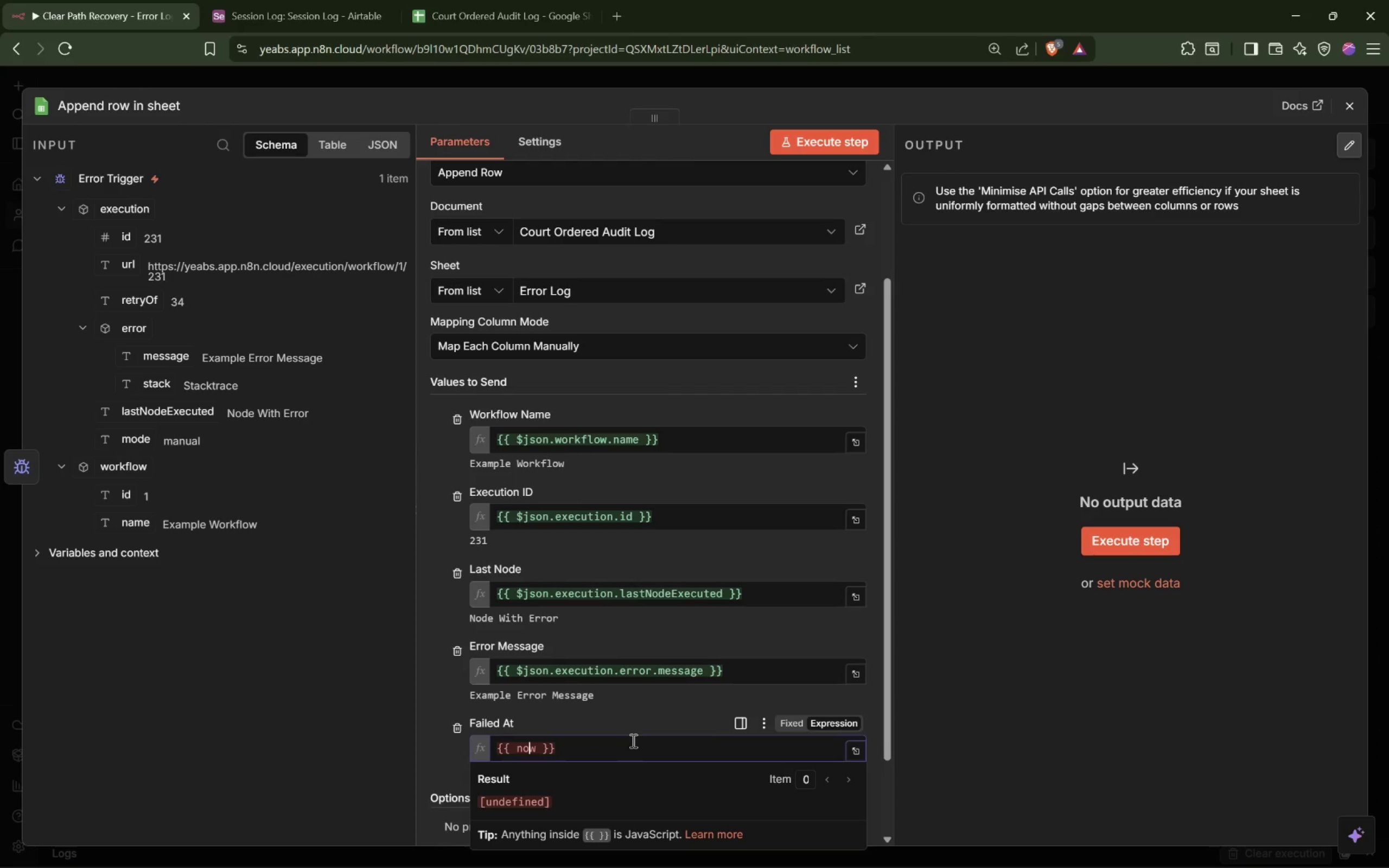 
key(Meta+MetaLeft)
 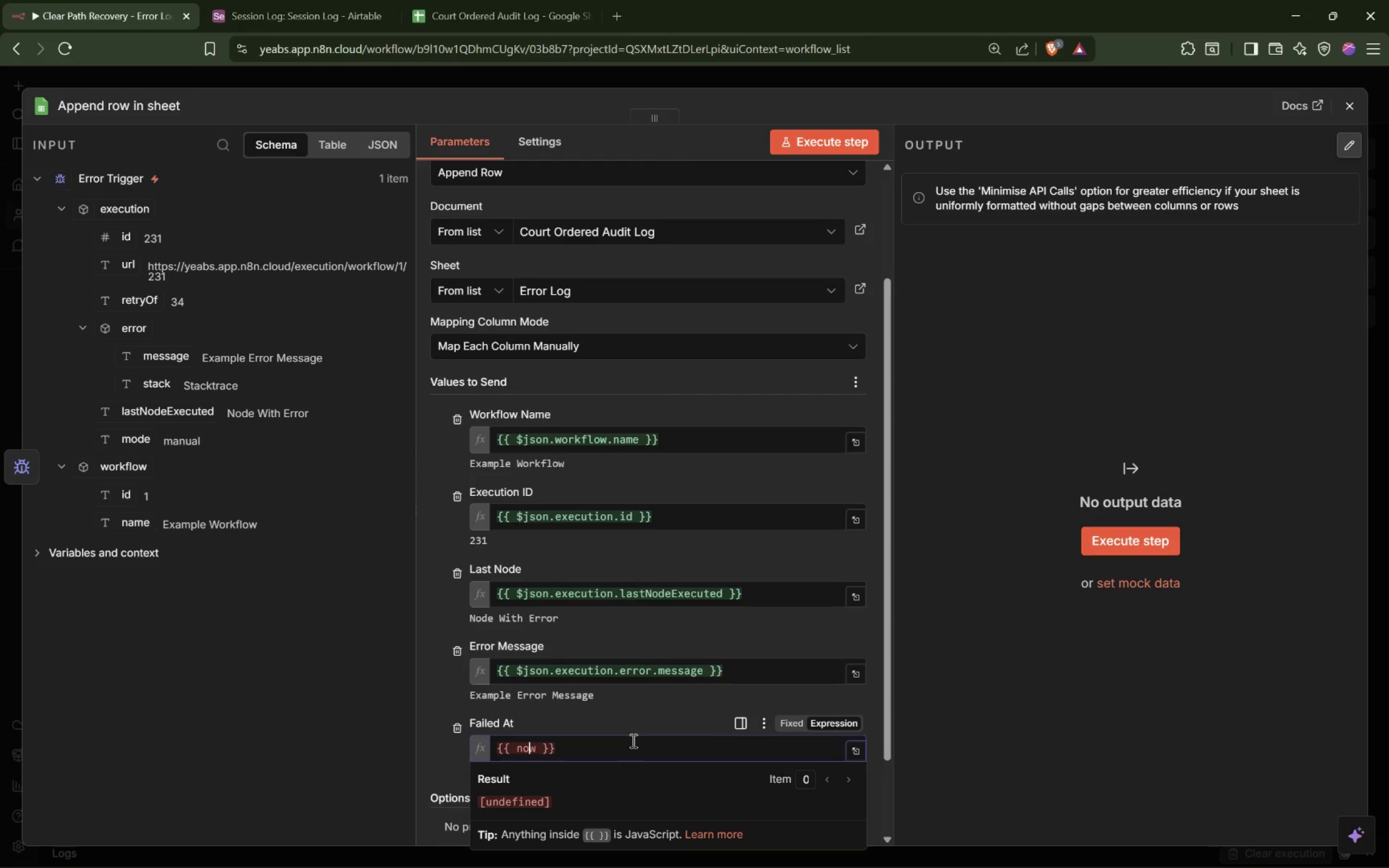 
key(Meta+Shift+ShiftLeft)
 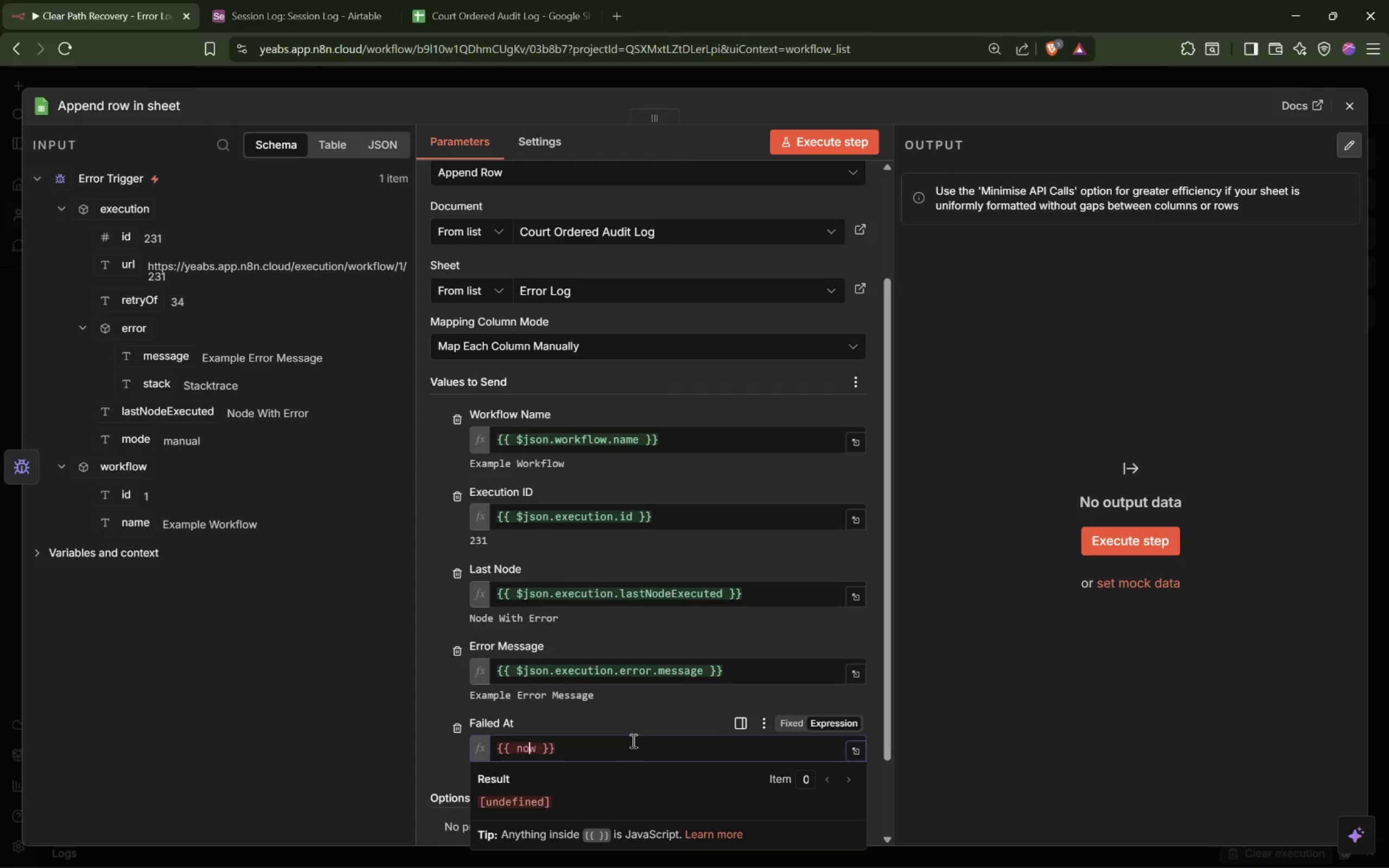 
hold_key(key=F23, duration=0.51)
 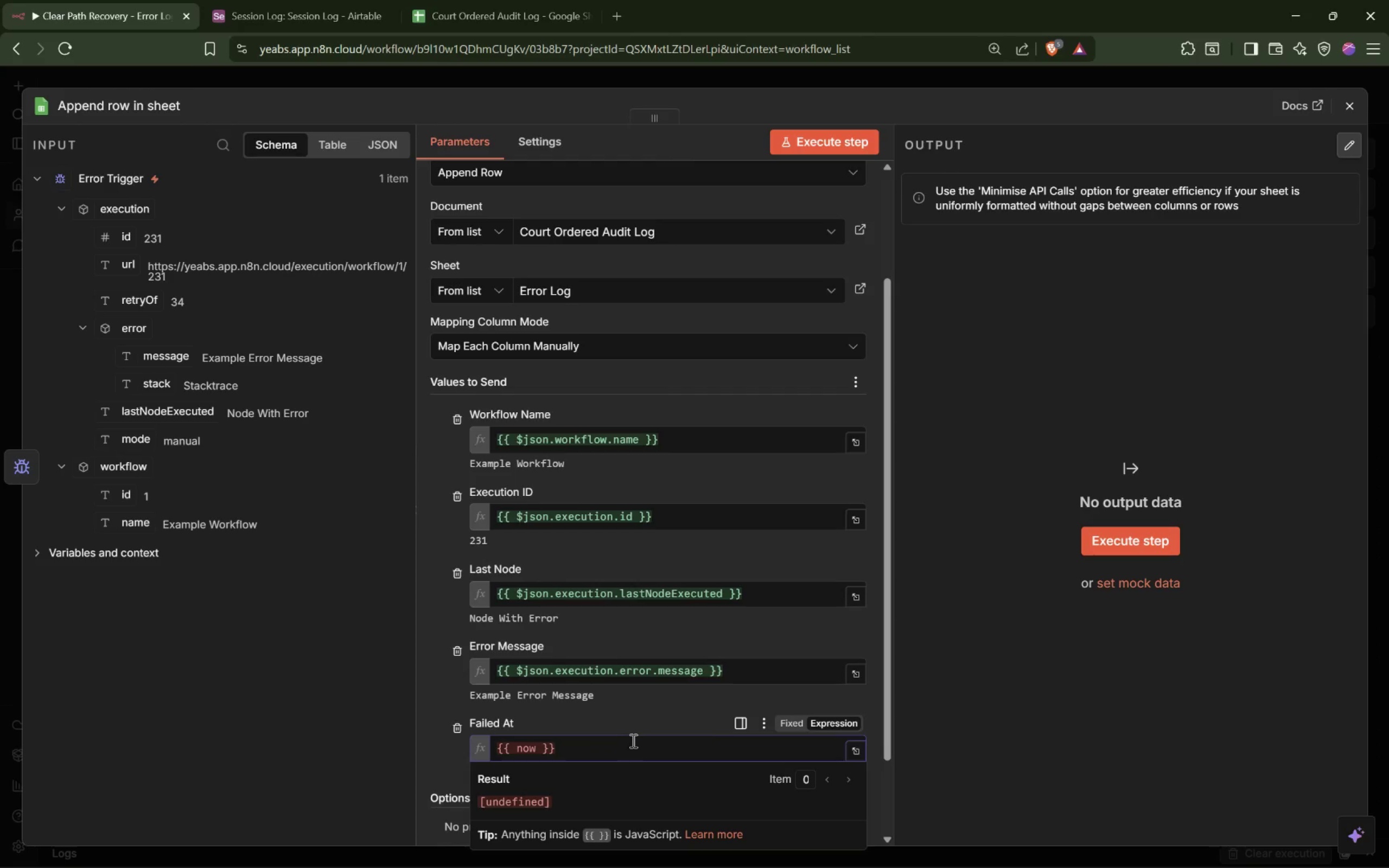 
key(Meta+Shift+Unknown)
 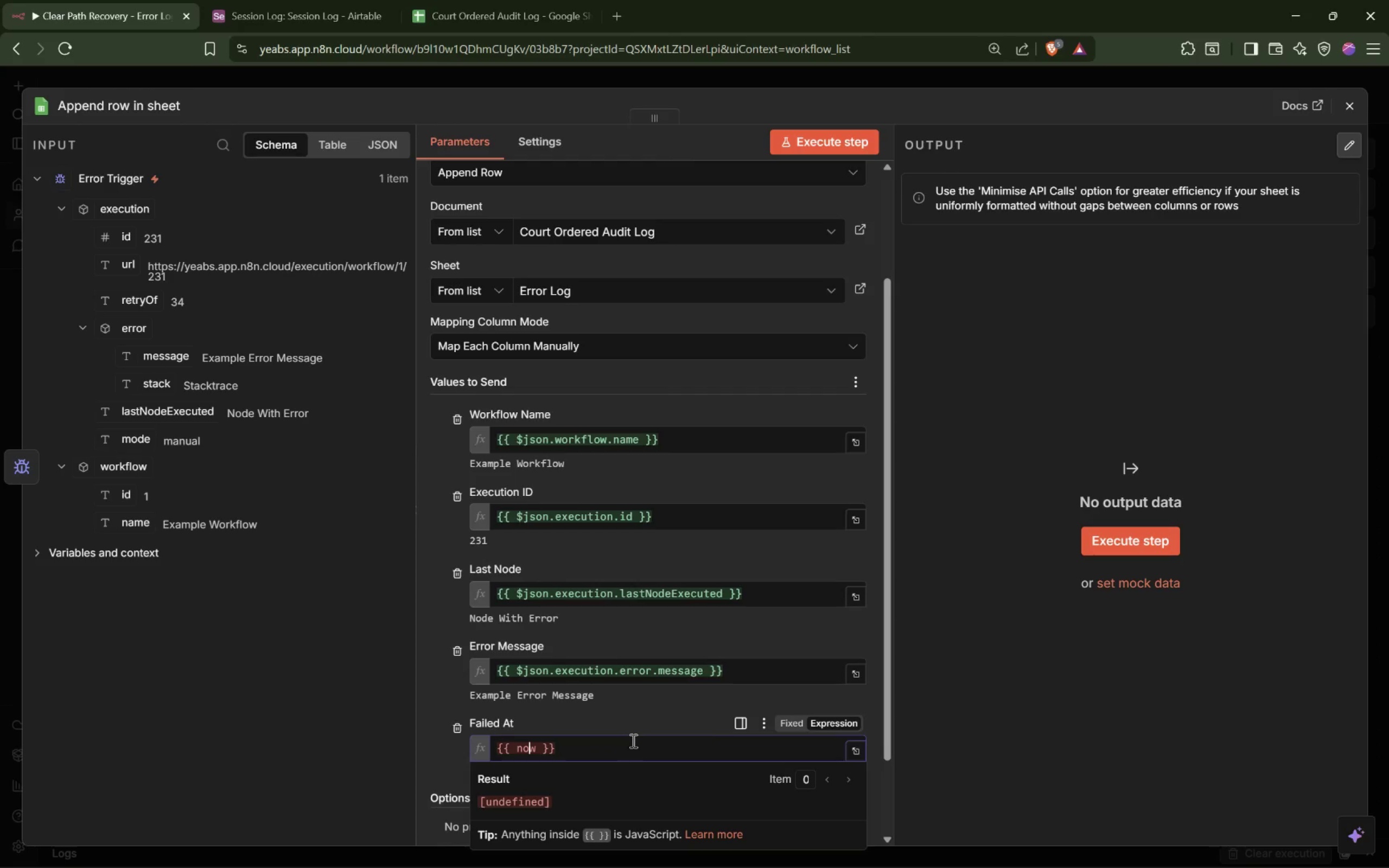 
key(Control+ArrowLeft)
 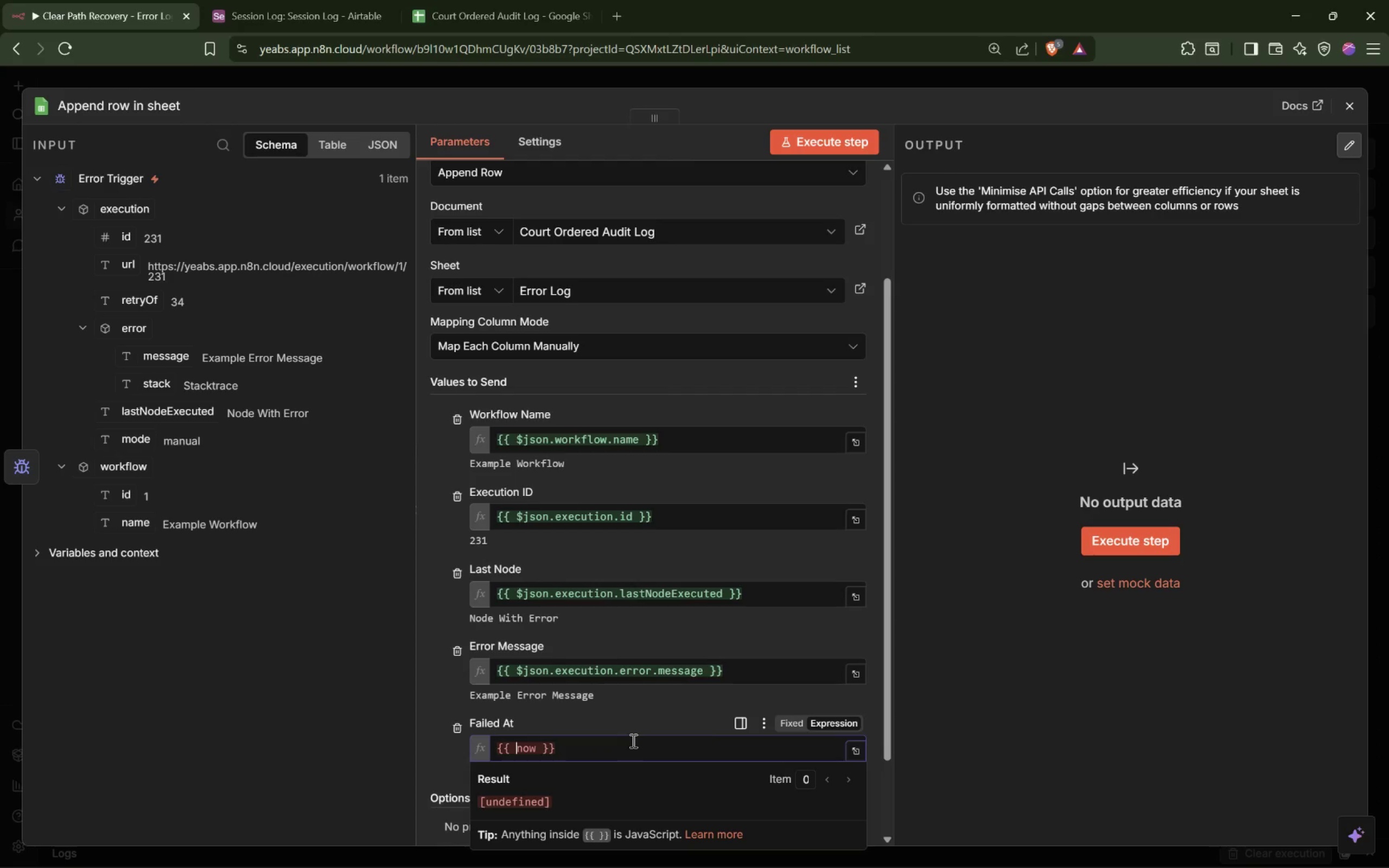 
key(Meta+MetaLeft)
 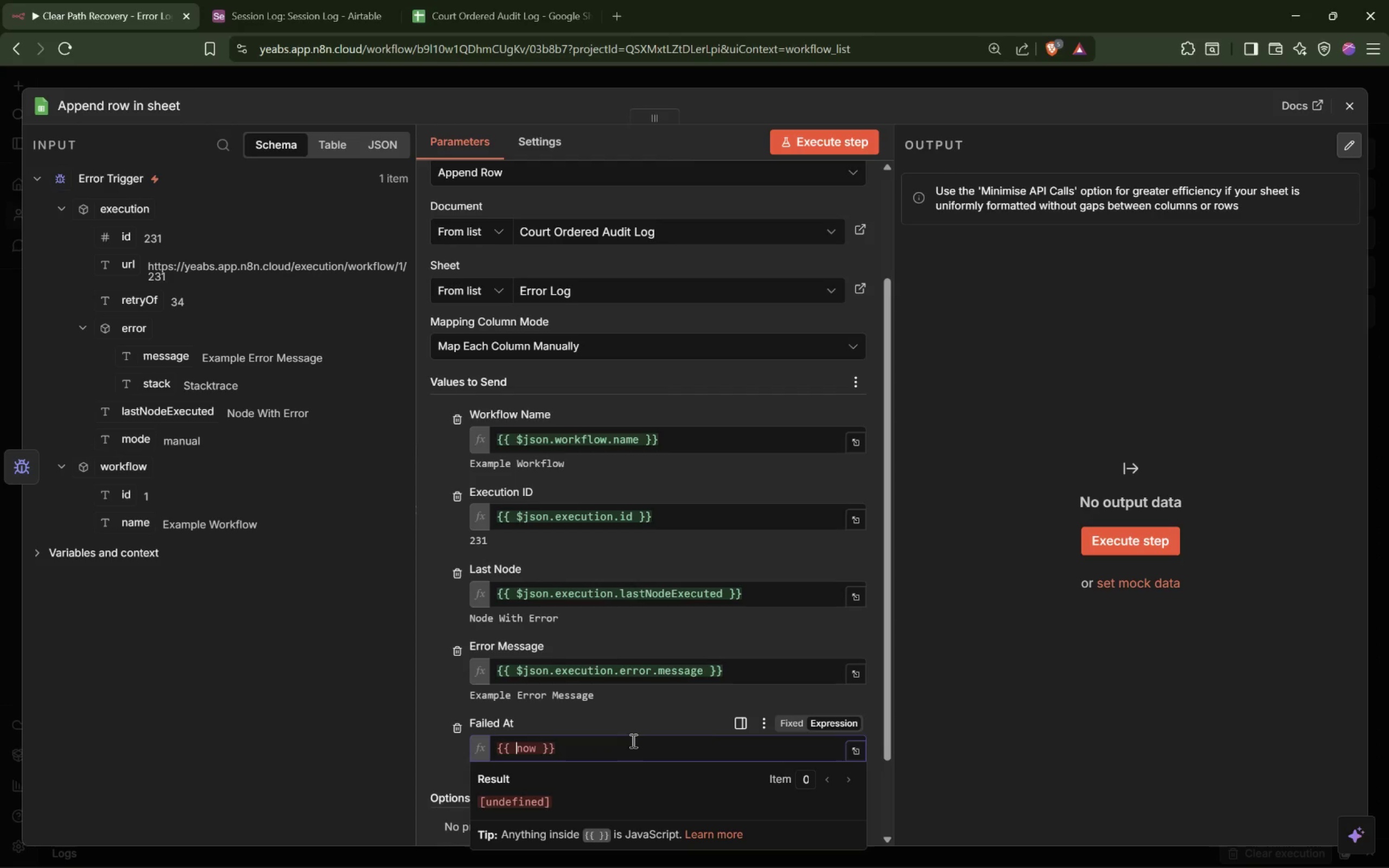 
key(Meta+Unknown)
 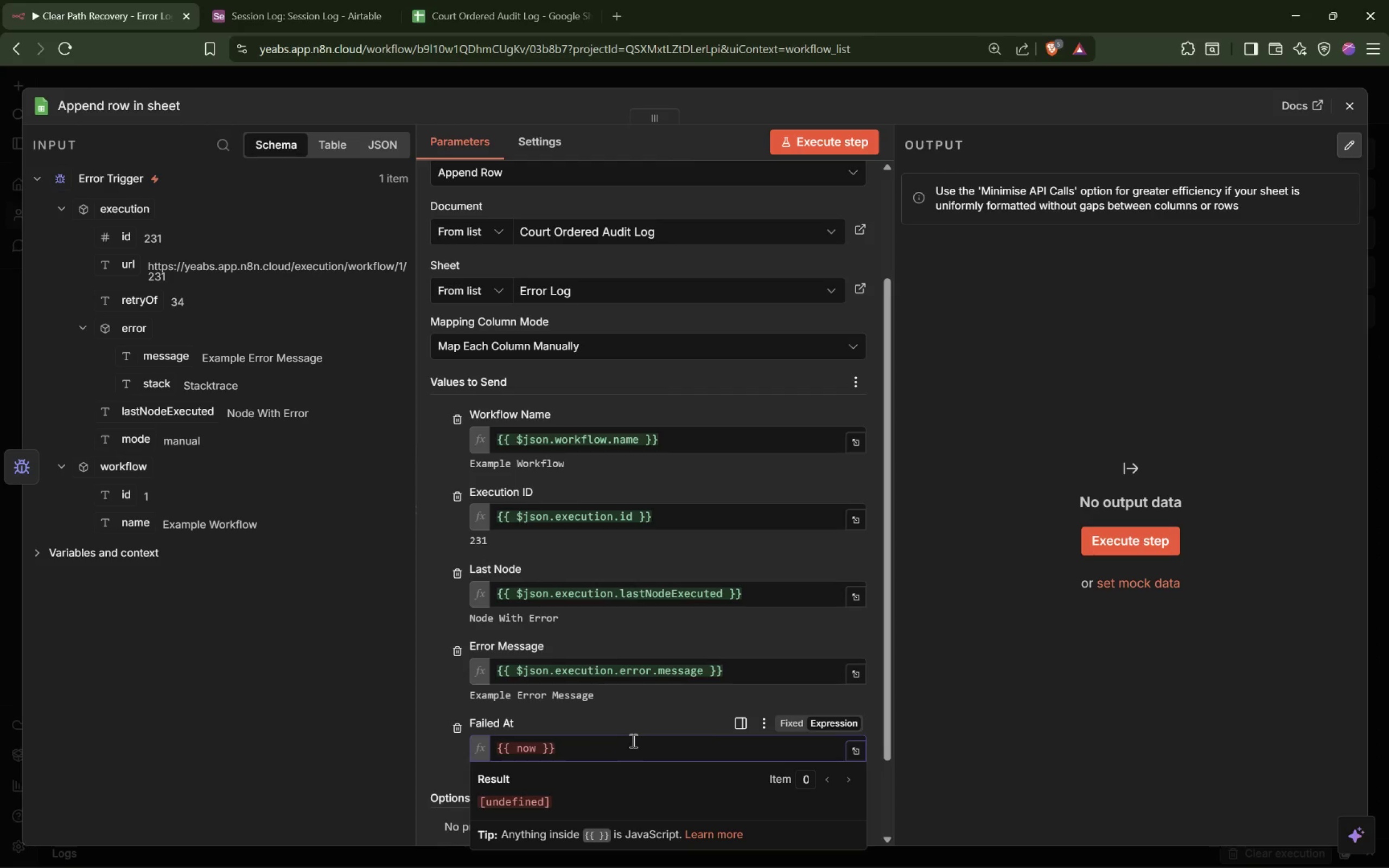 
key(Shift+2)
 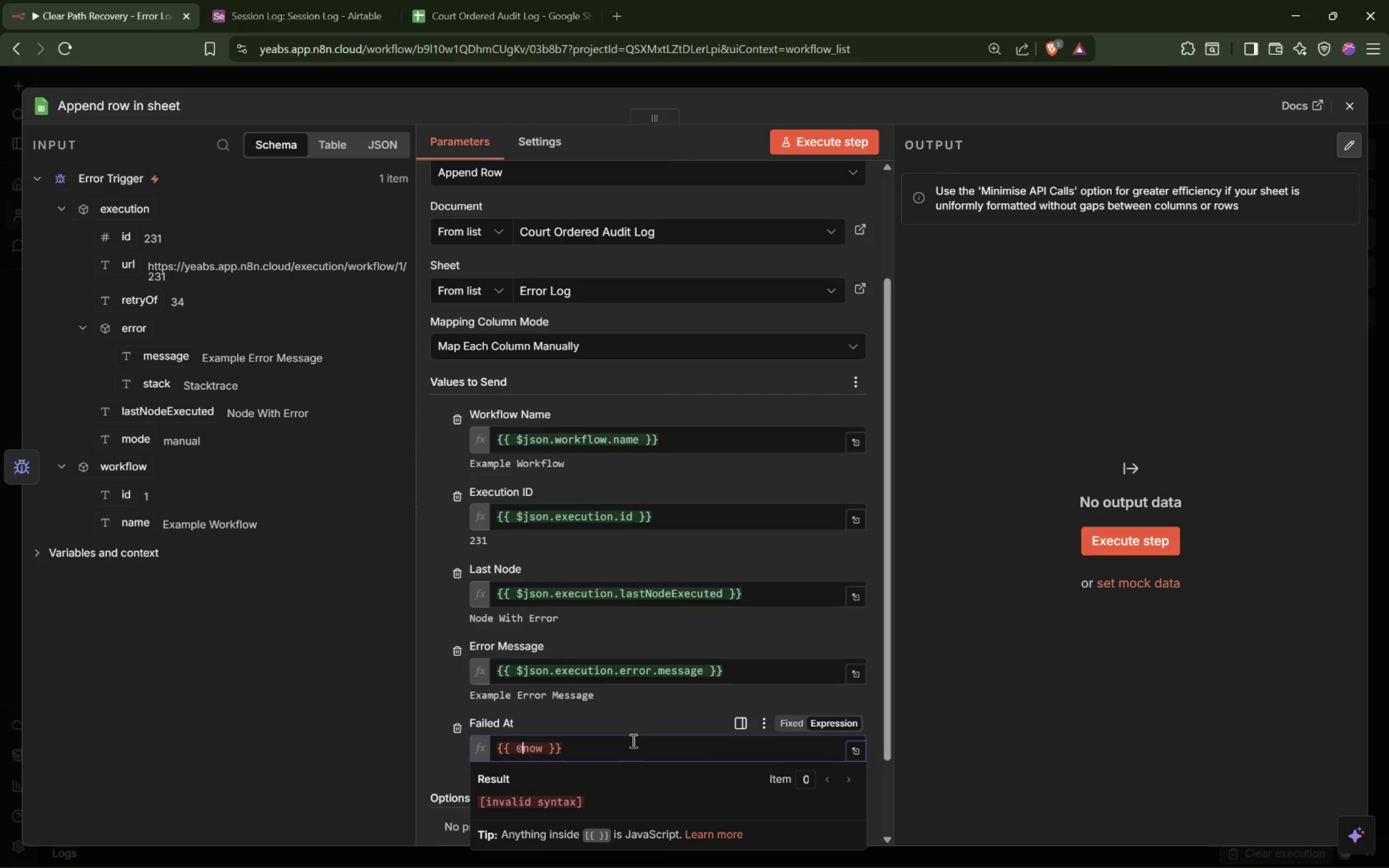 
key(Backspace)
 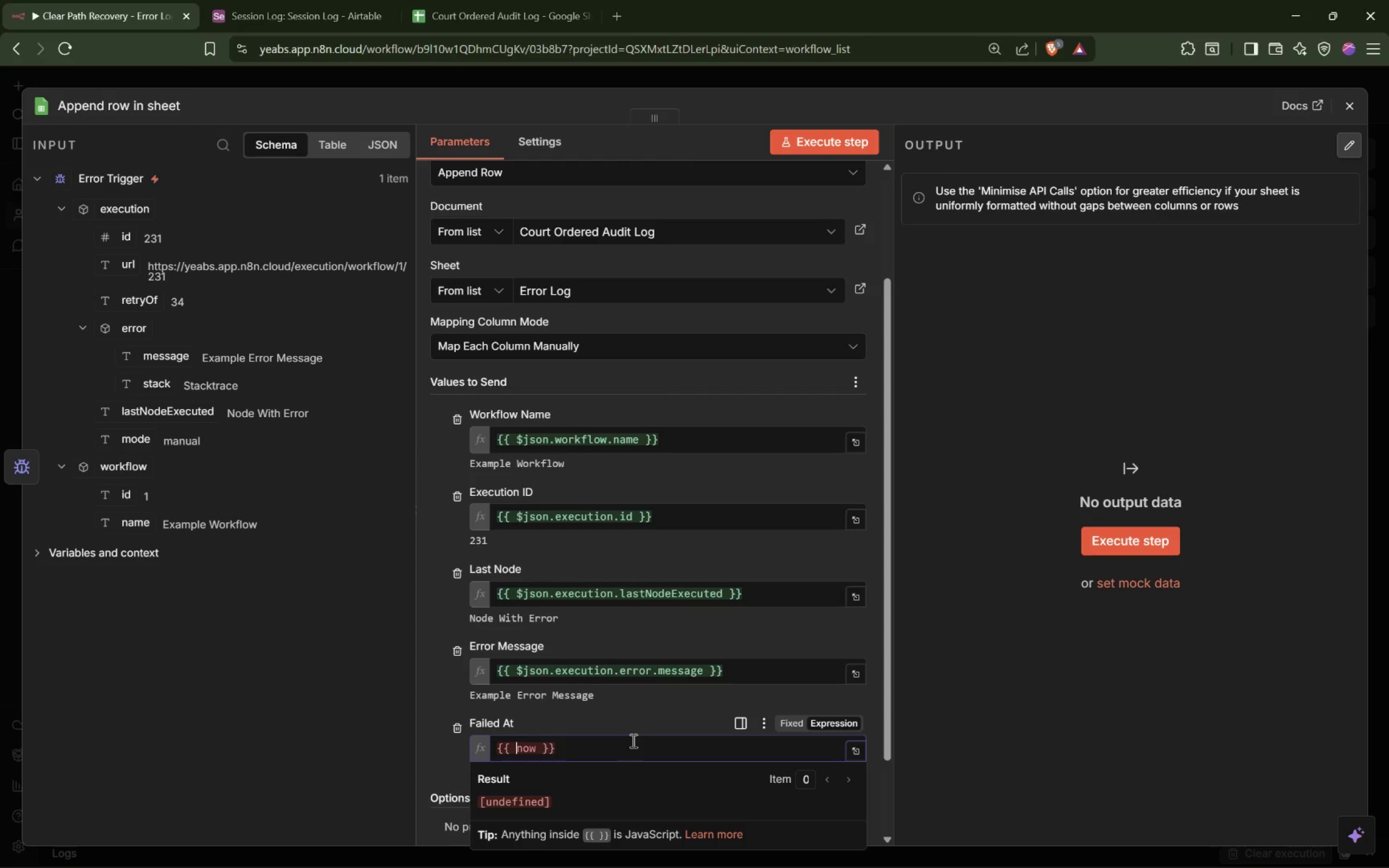 
key(Shift+4)
 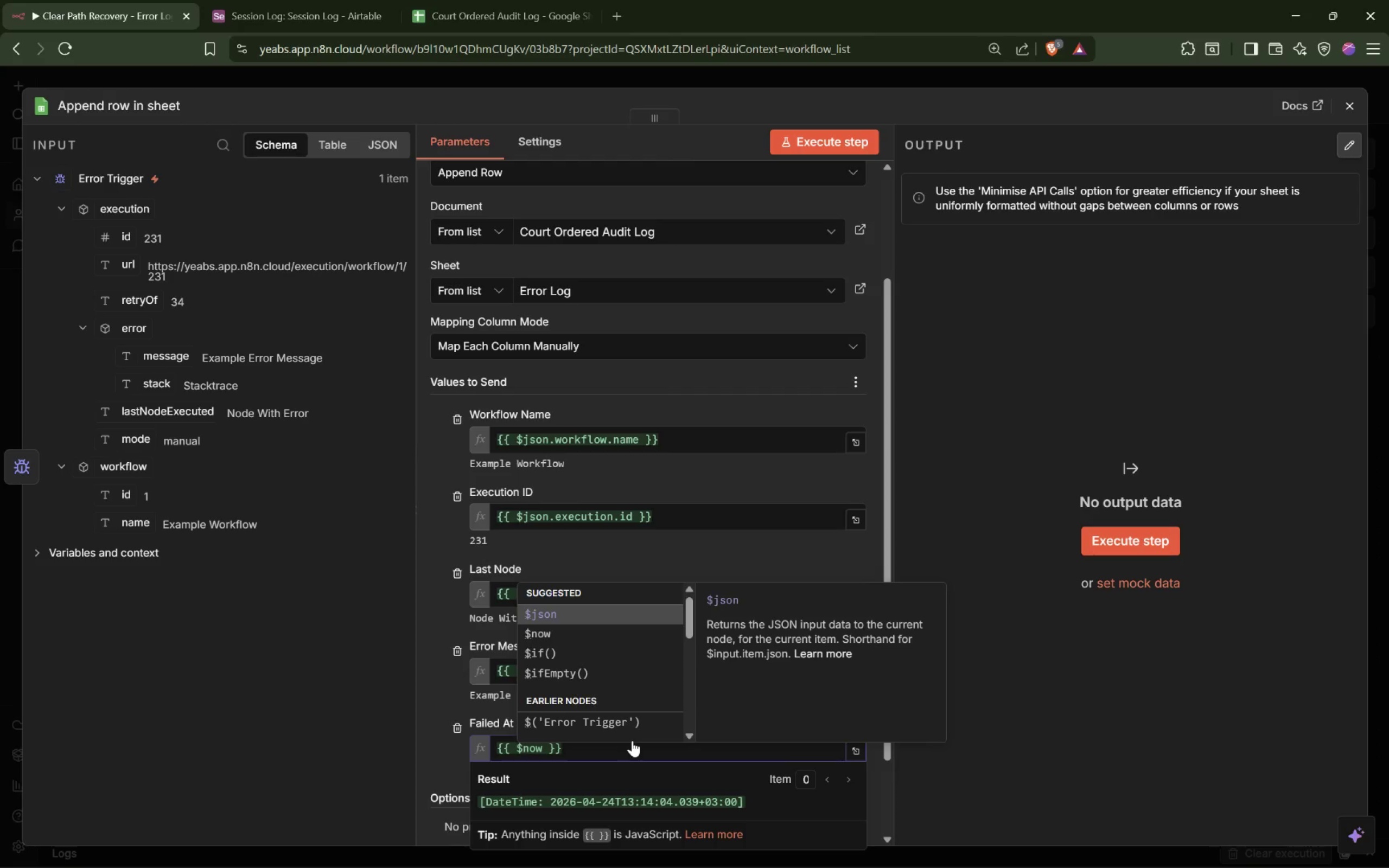 
key(Enter)
 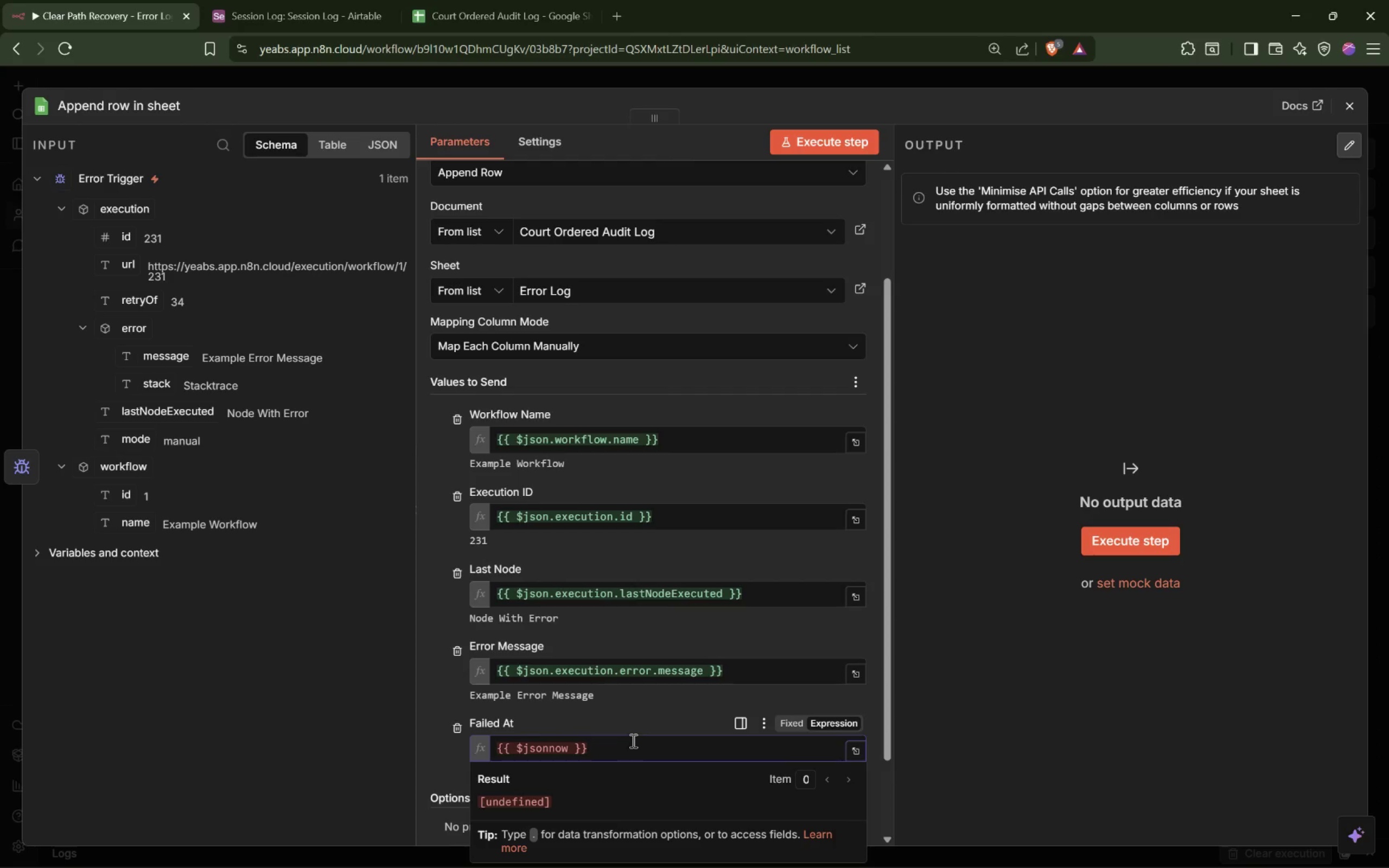 
key(Meta+MetaLeft)
 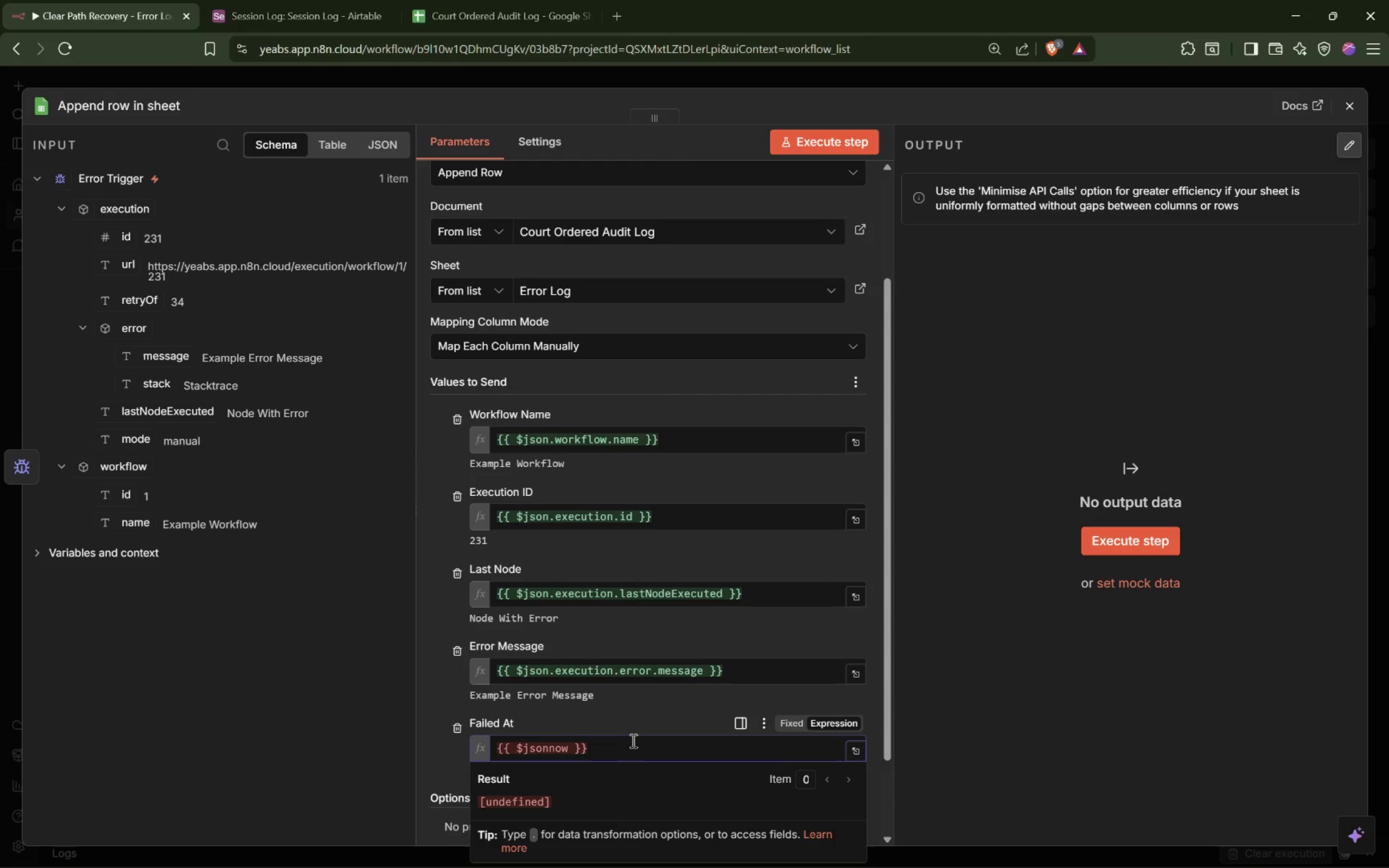 
key(Meta+Shift+ShiftLeft)
 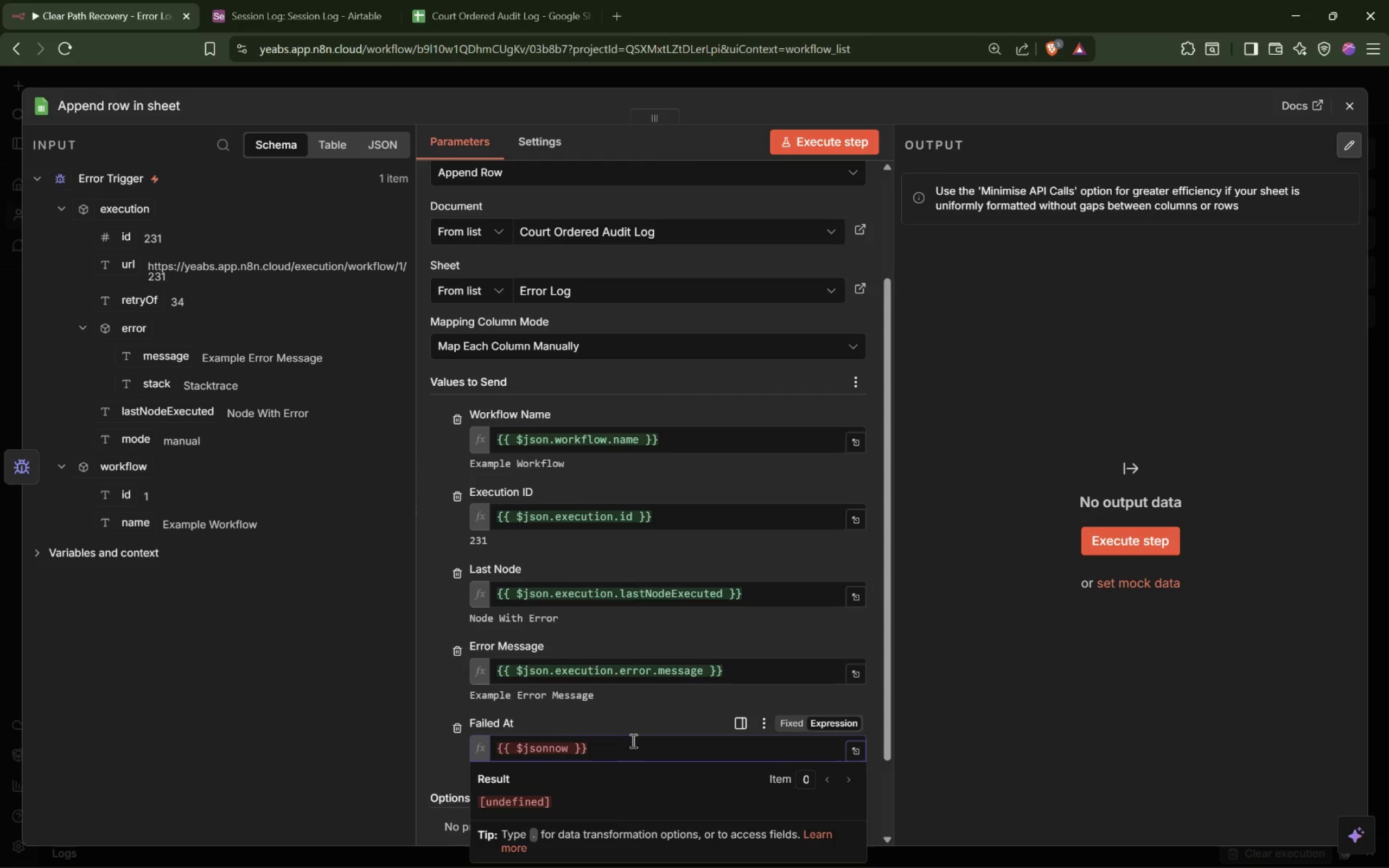 
hold_key(key=F23, duration=0.62)
 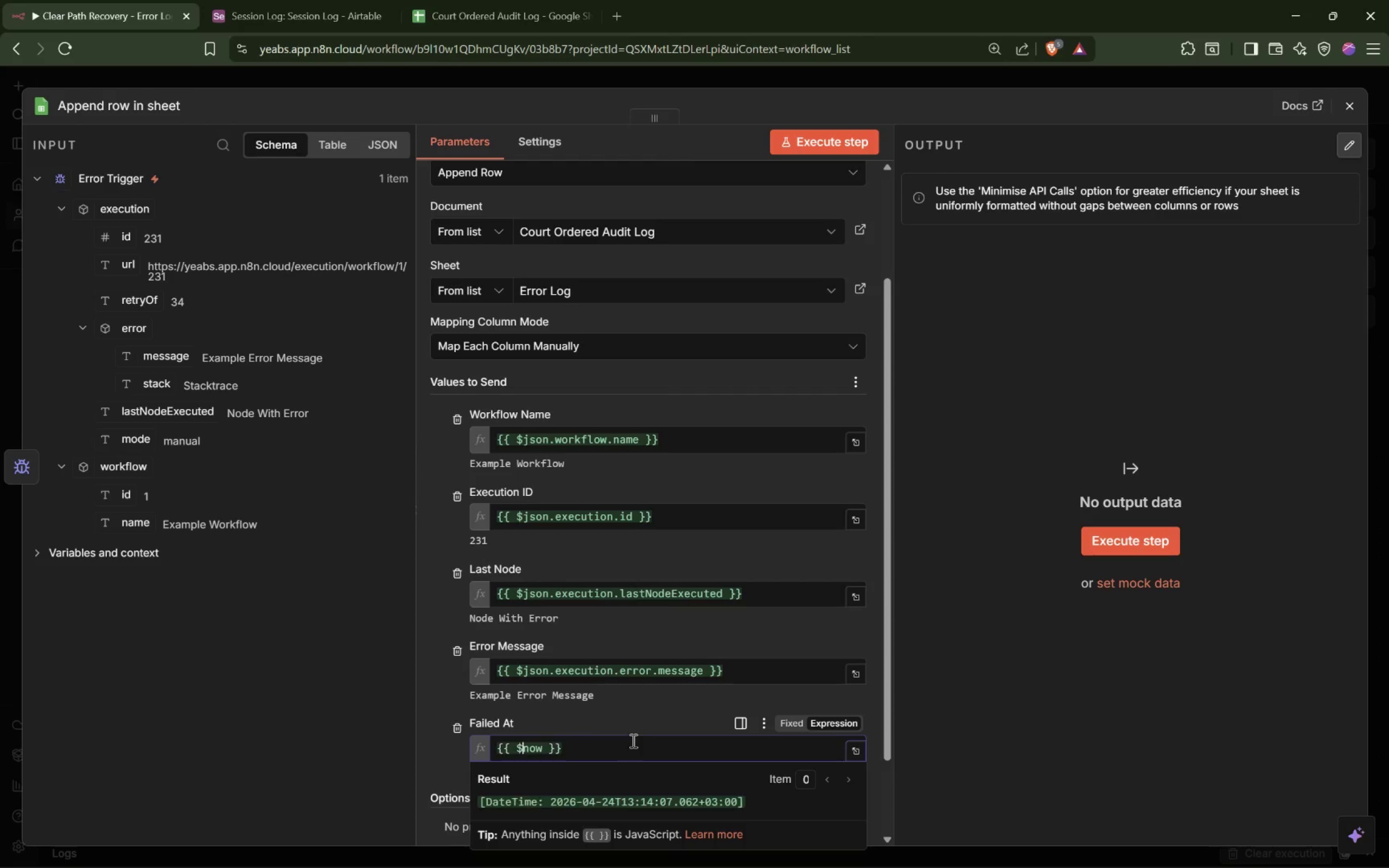 
key(Meta+Shift+Unknown)
 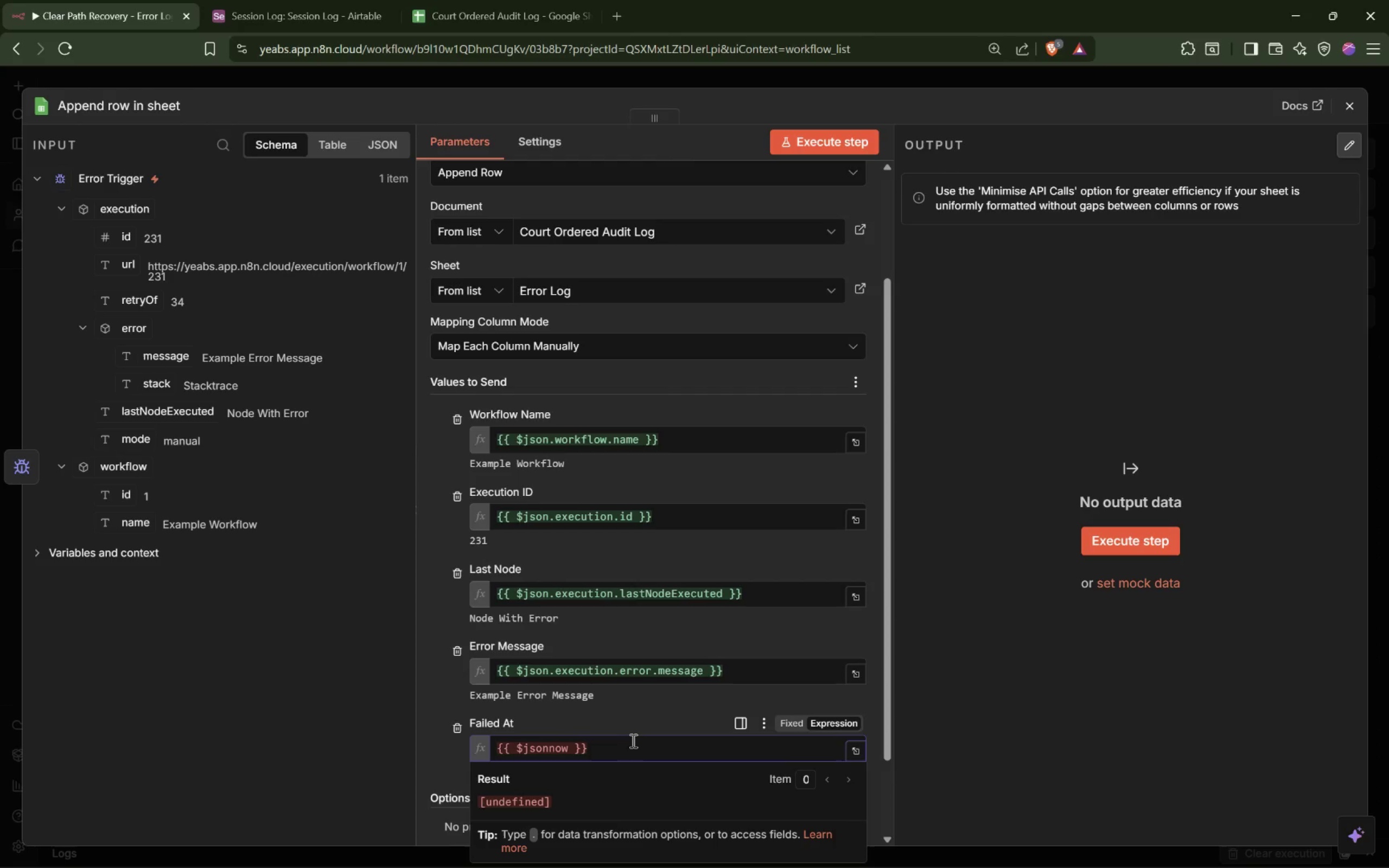 
key(Control+Shift+ArrowLeft)
 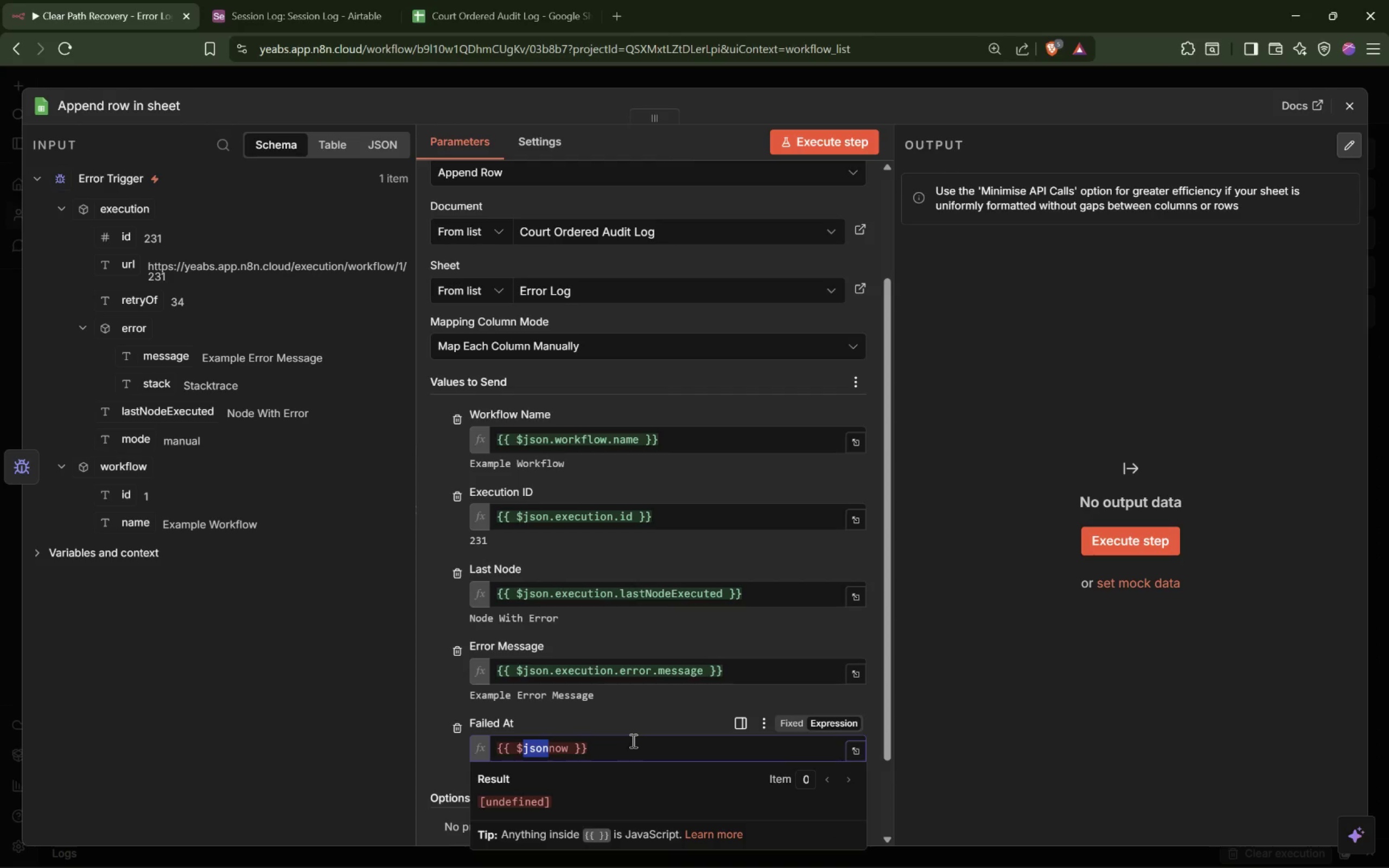 
key(Meta+Shift+MetaLeft)
 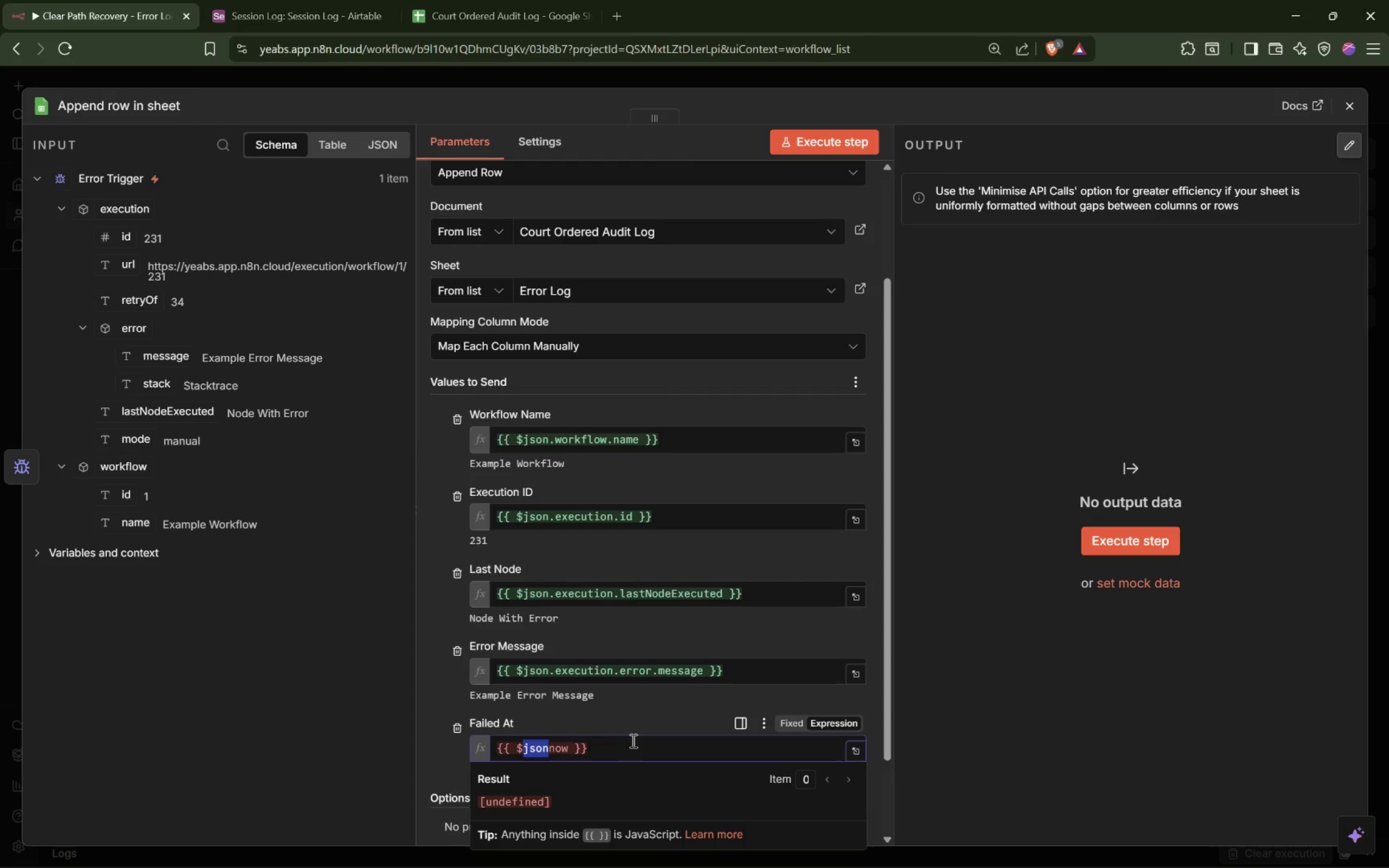 
key(Meta+Shift+ShiftLeft)
 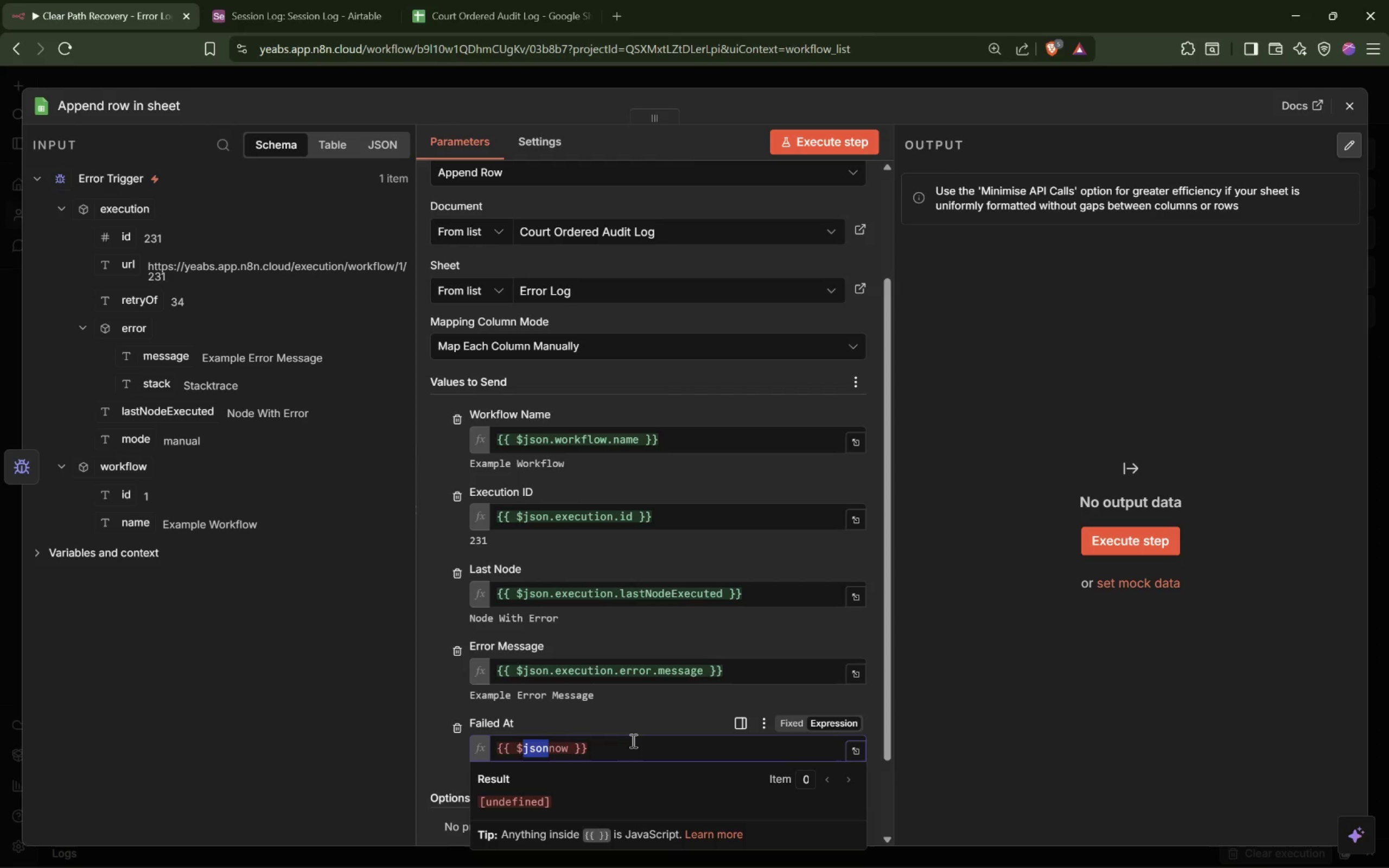 
key(Meta+Shift+Unknown)
 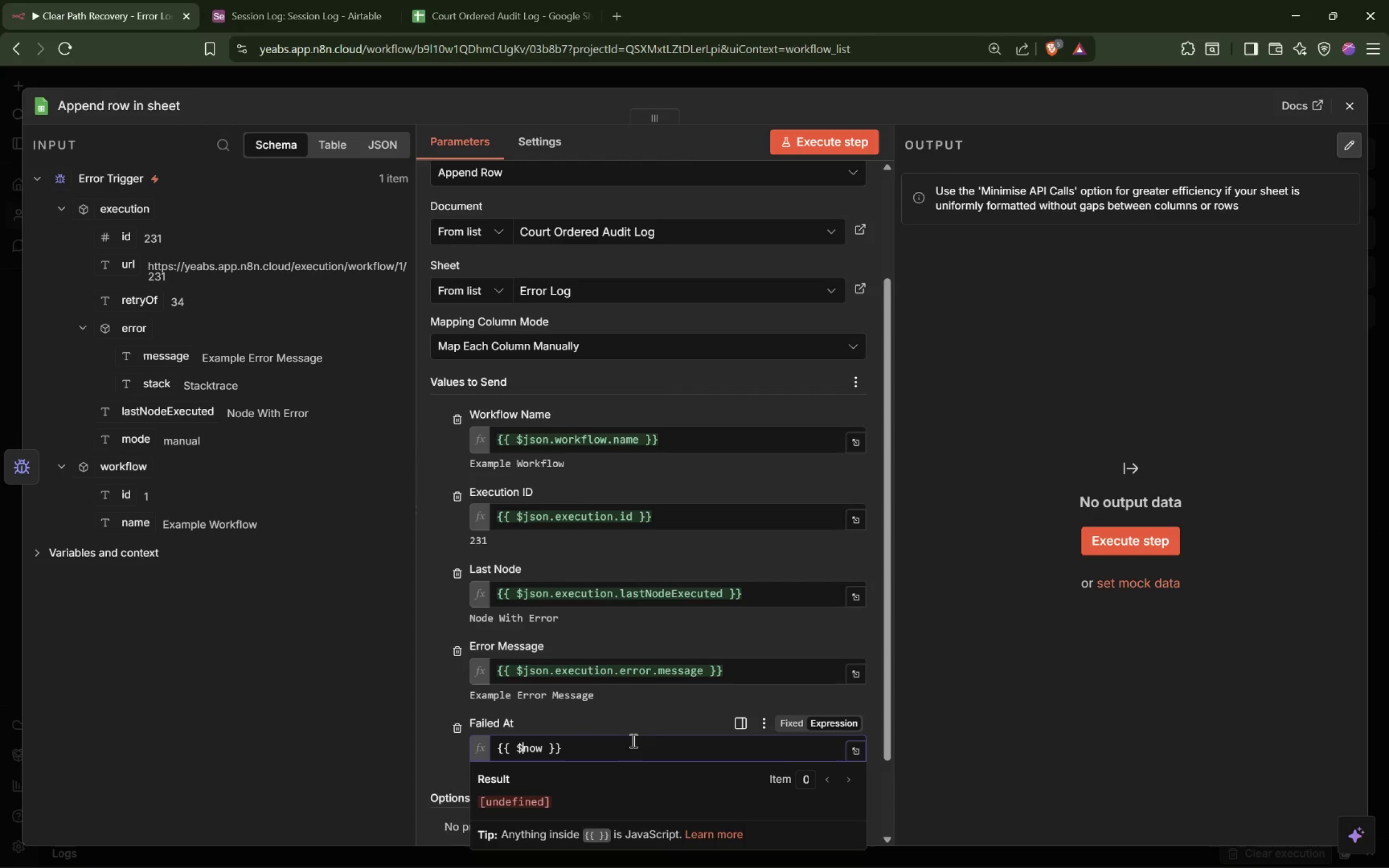 
key(Backspace)
 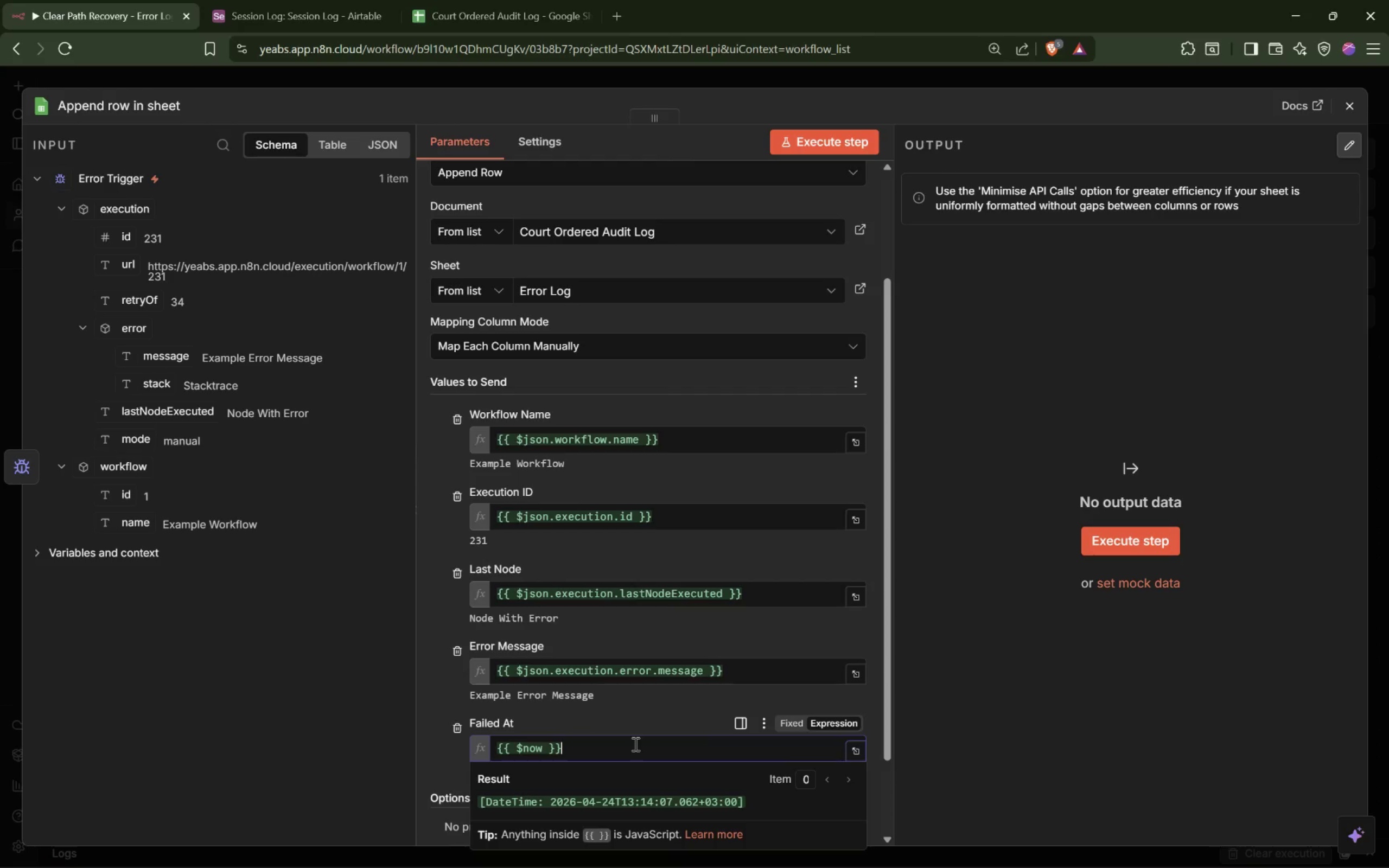 
wait(5.21)
 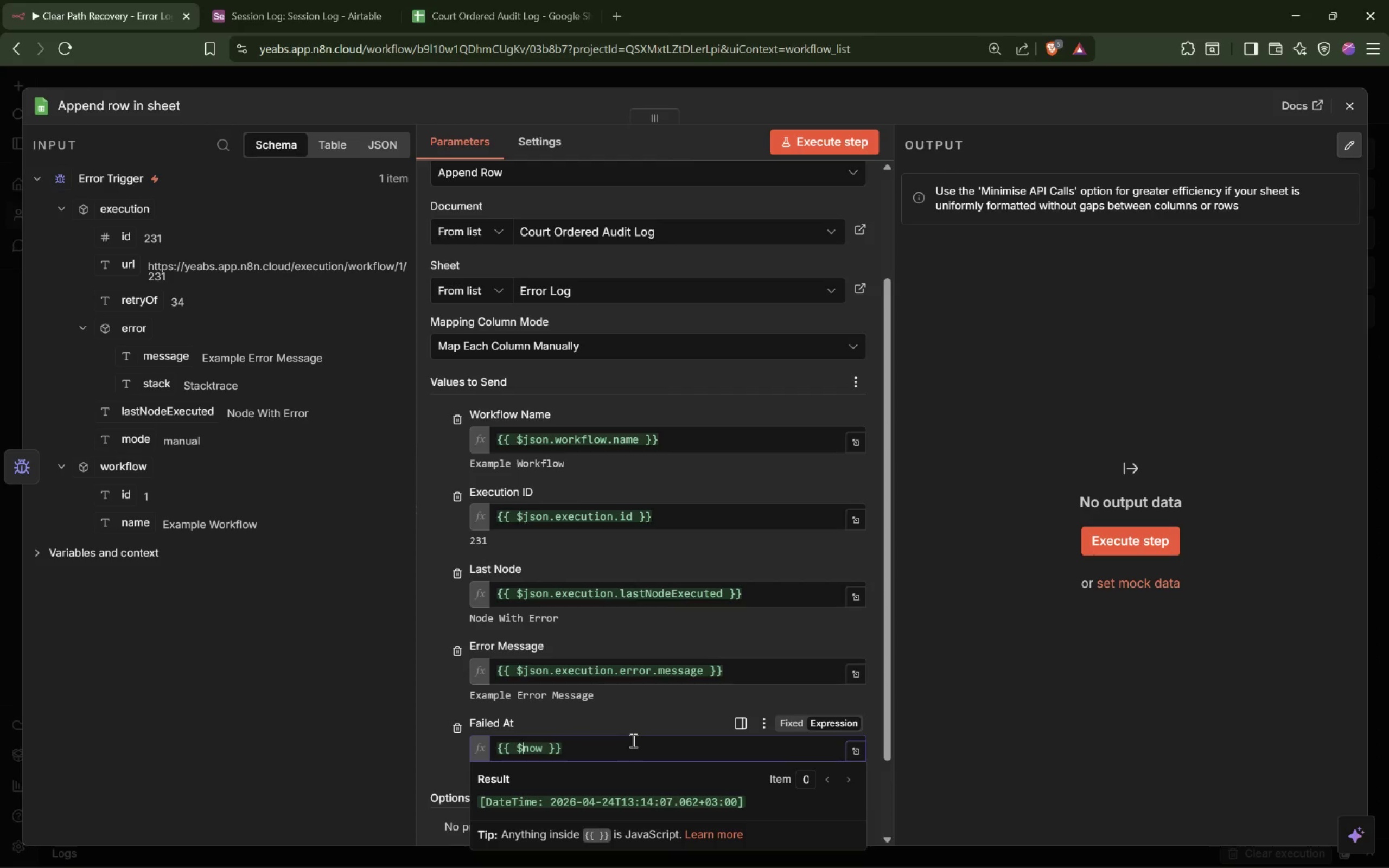 
left_click([827, 138])
 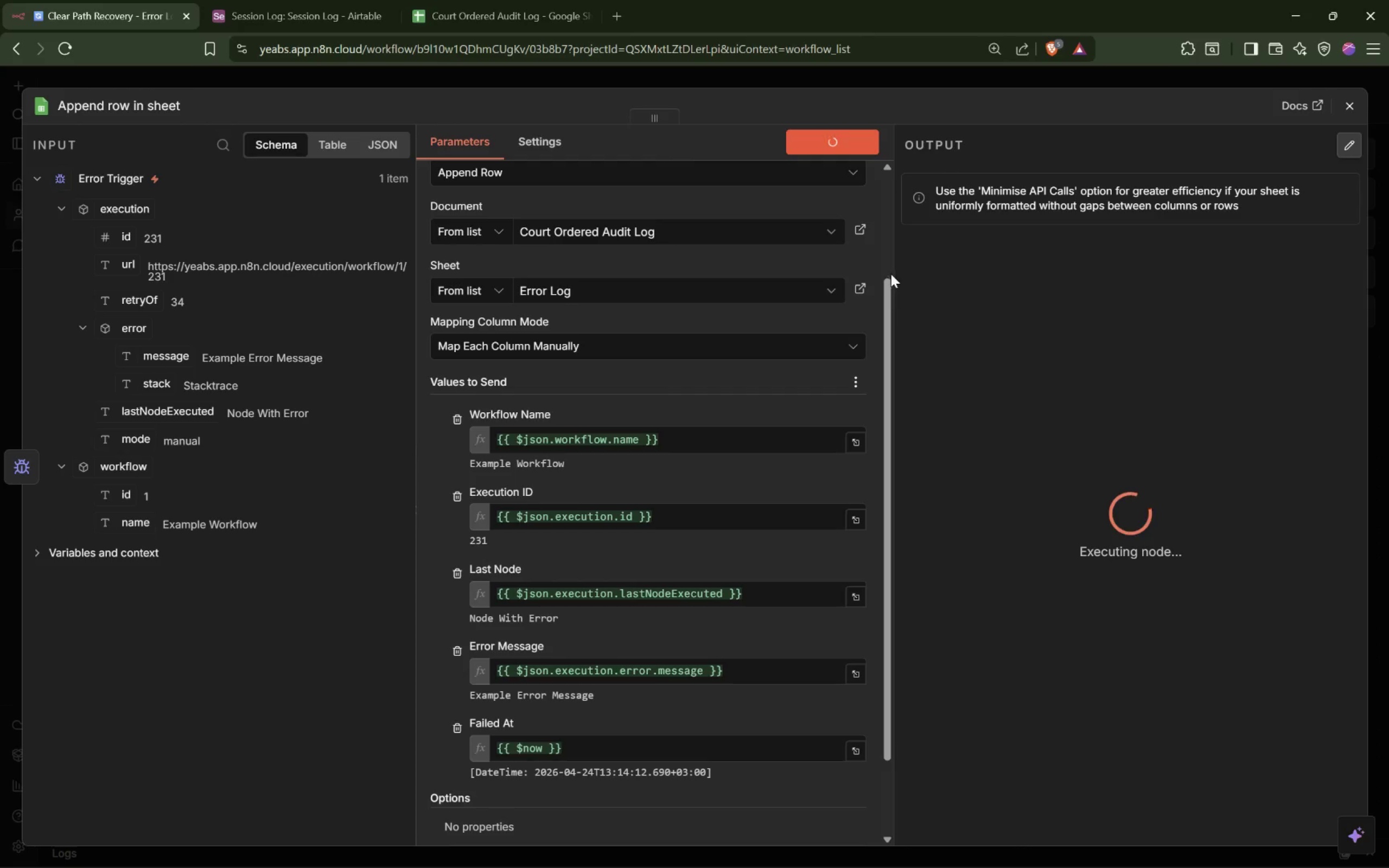 
left_click_drag(start_coordinate=[893, 273], to_coordinate=[967, 273])
 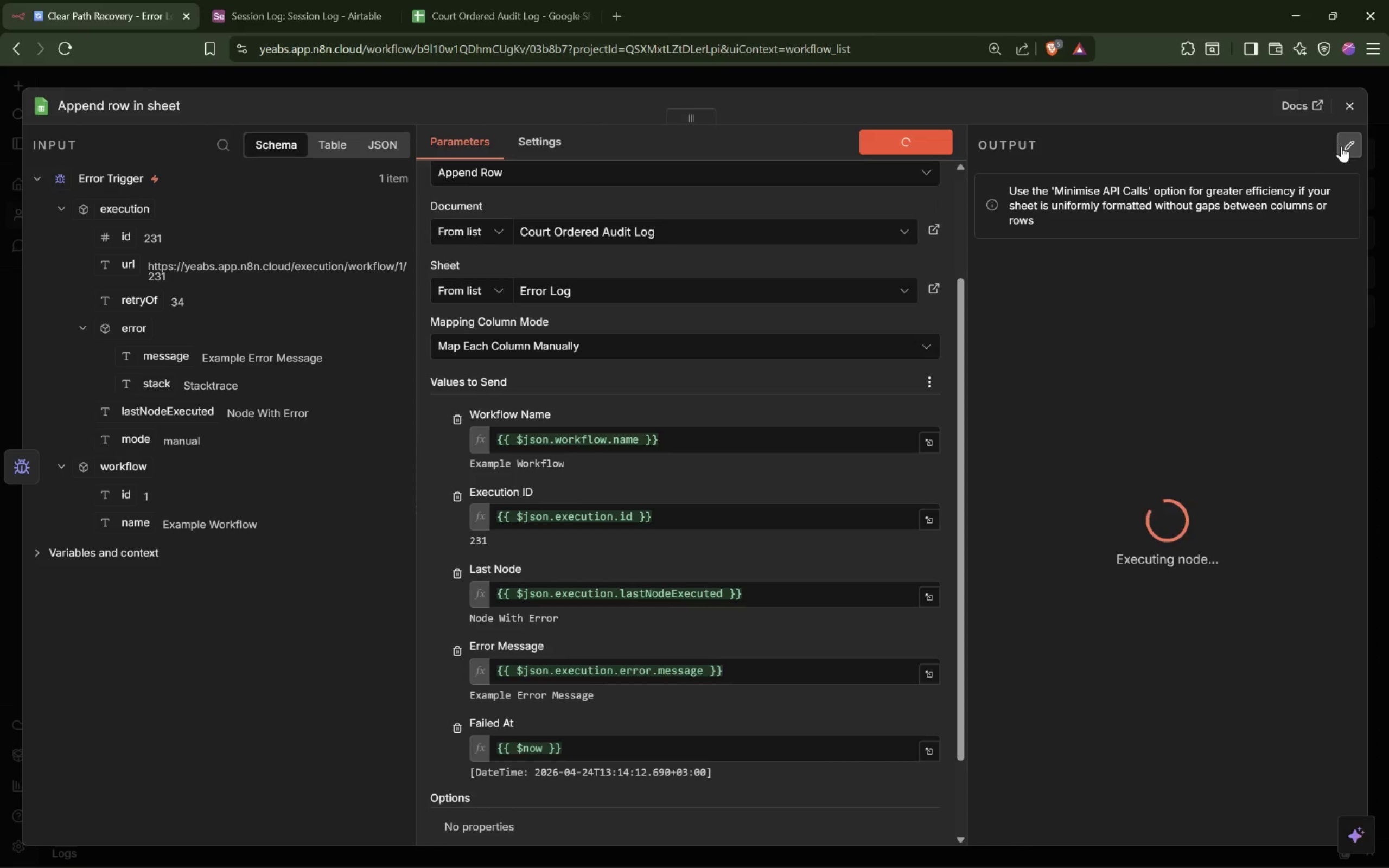 
left_click([1341, 145])
 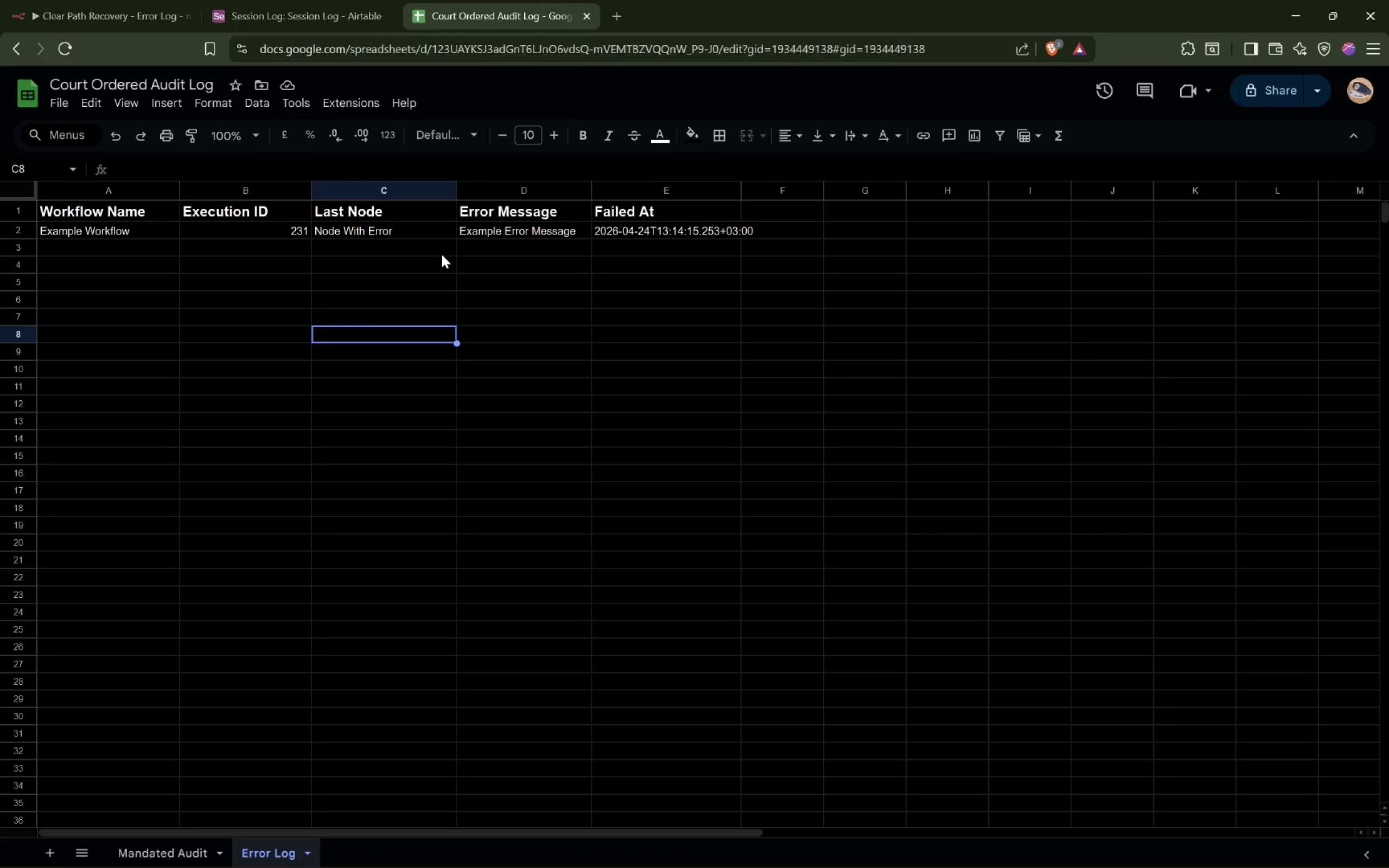 
wait(19.2)
 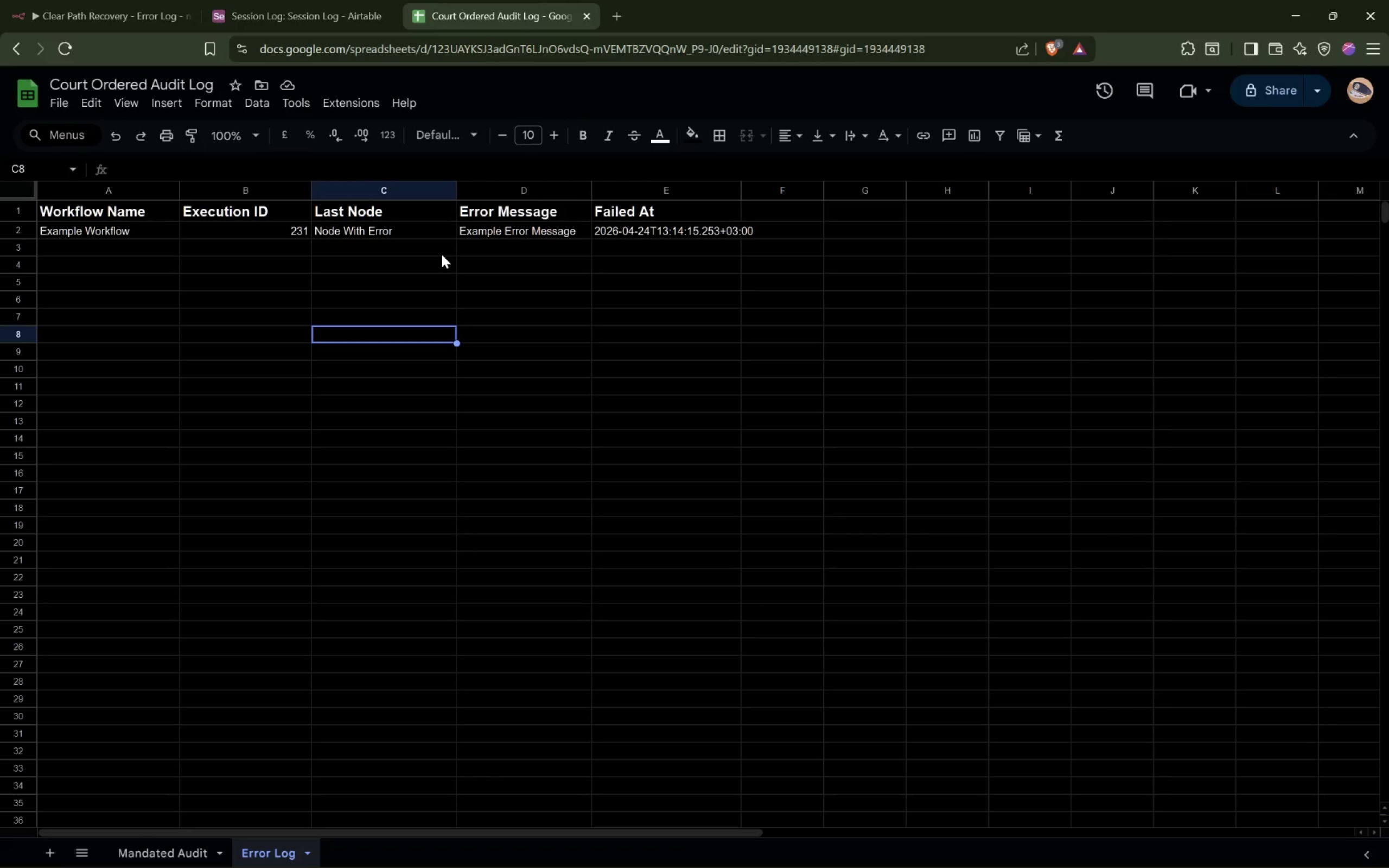 
scroll: coordinate [615, 444], scroll_direction: down, amount: 6.0
 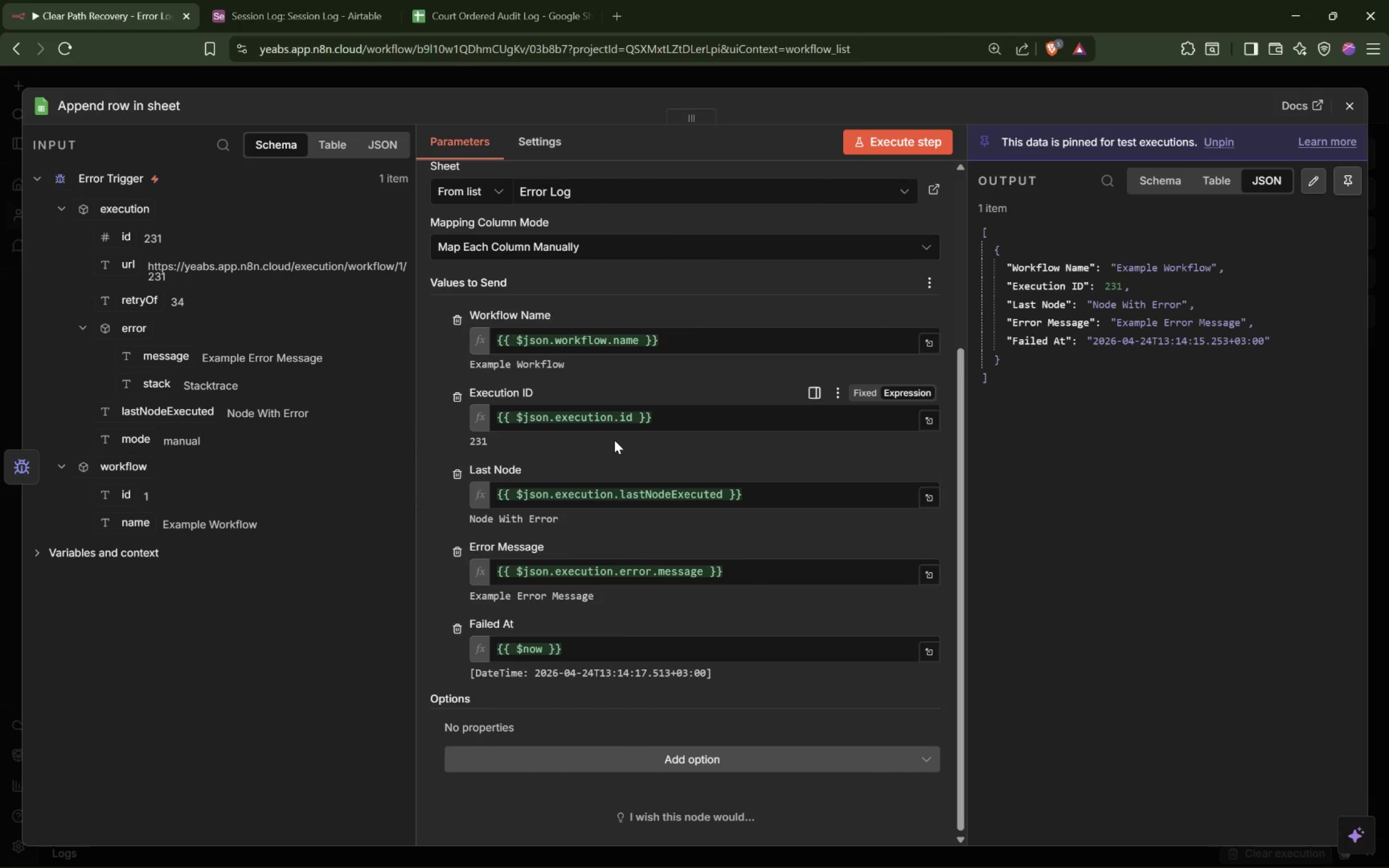 
scroll: coordinate [614, 439], scroll_direction: up, amount: 4.0
 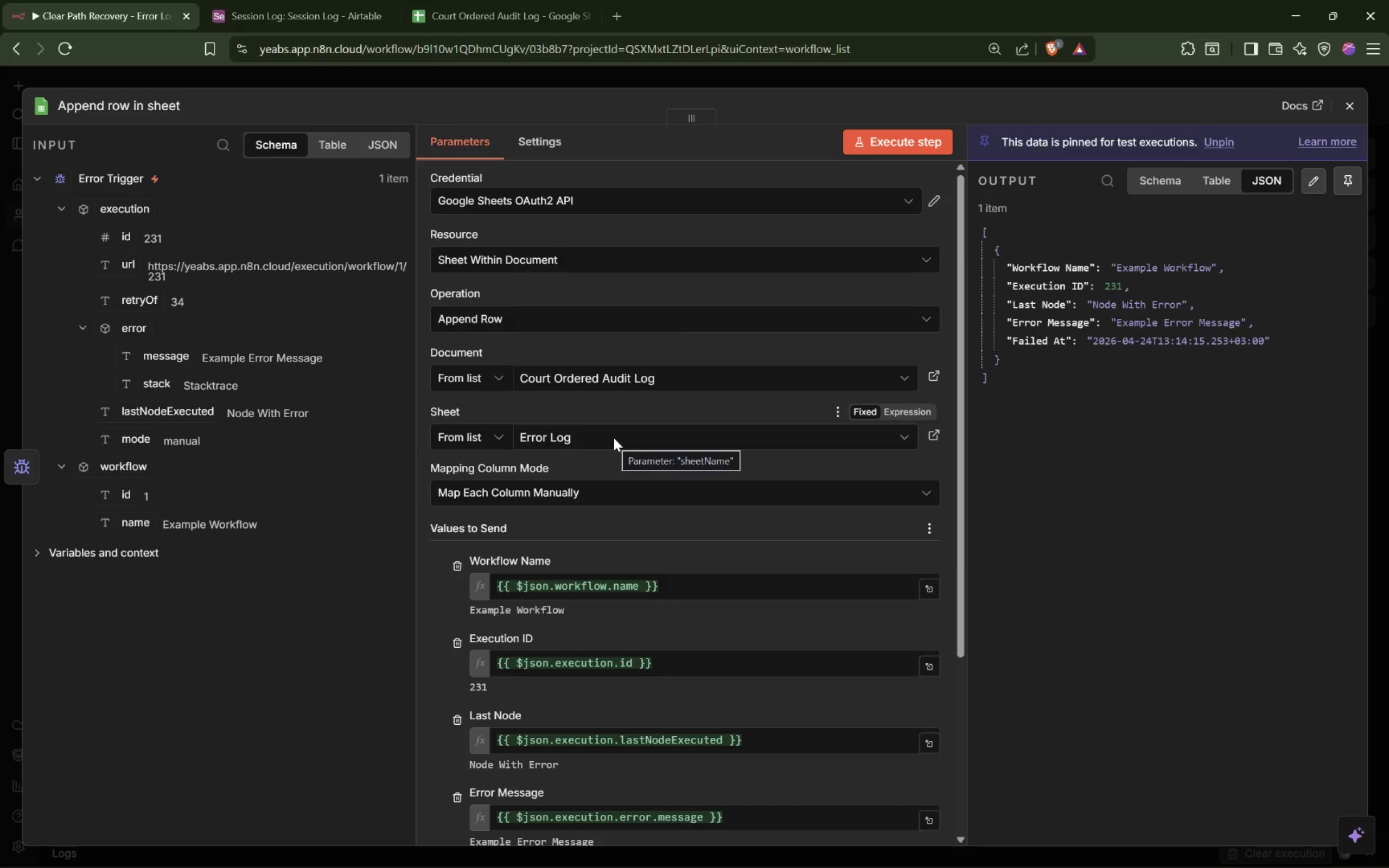 
wait(41.54)
 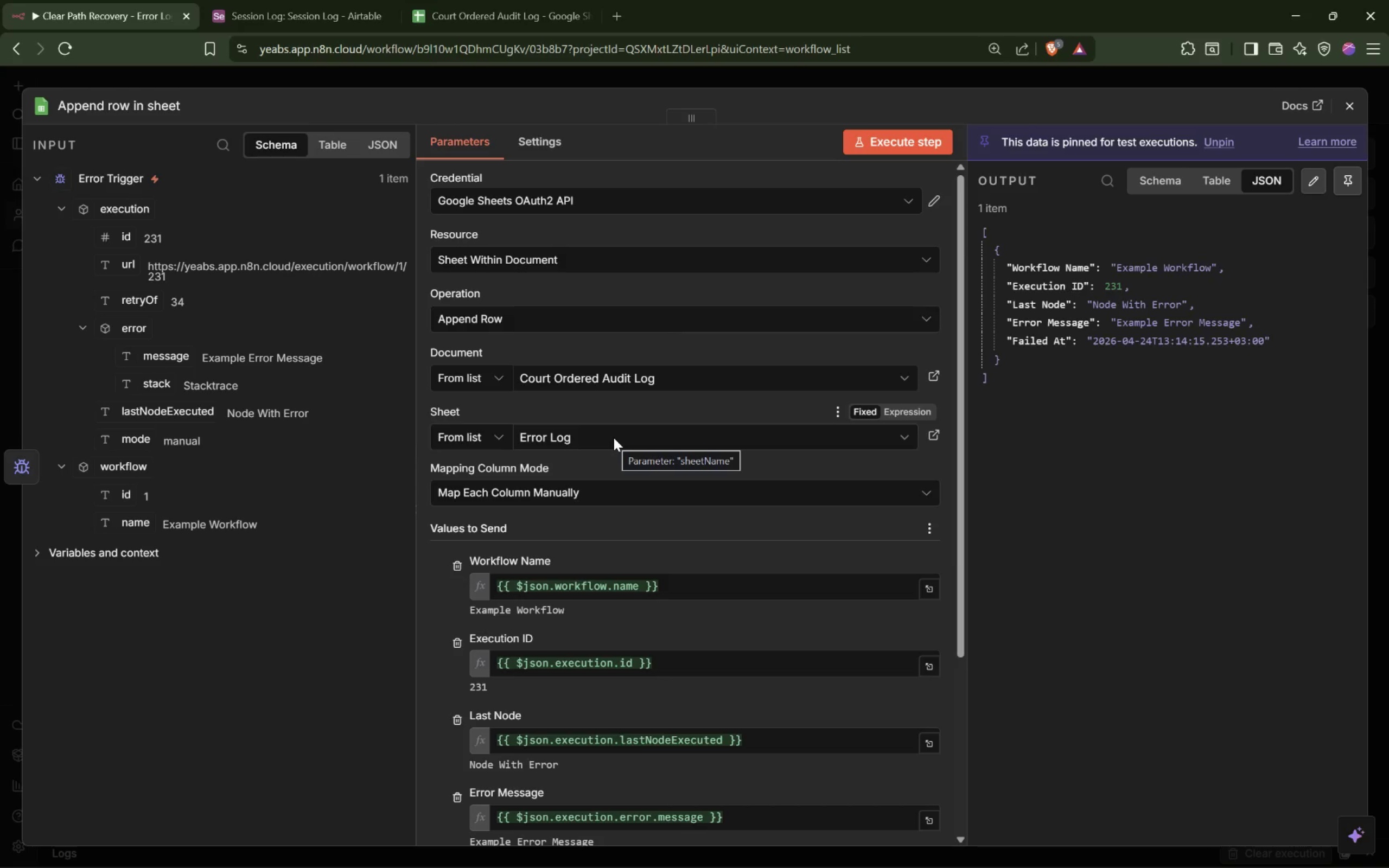 
left_click([375, 462])
 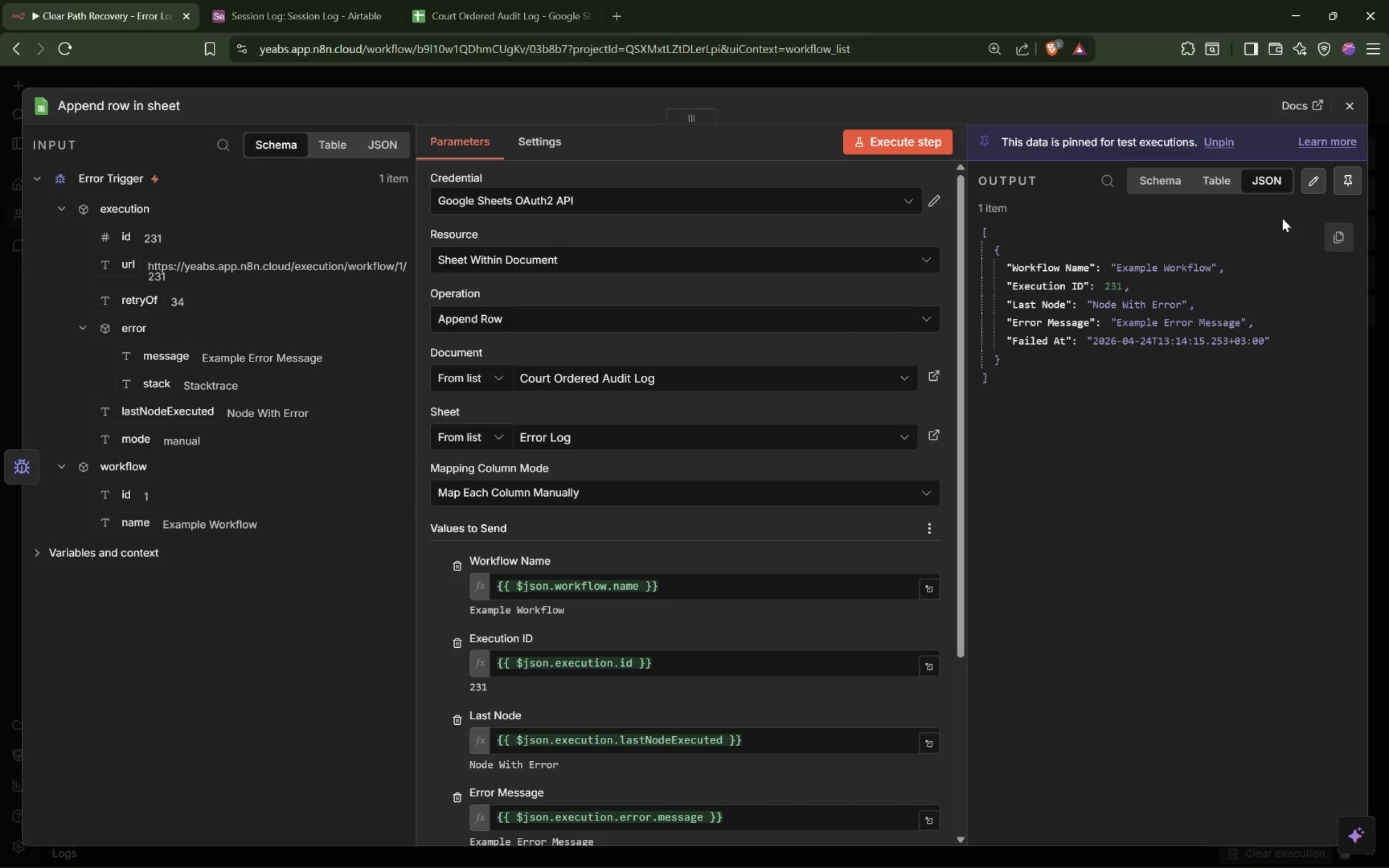 
left_click([1350, 183])
 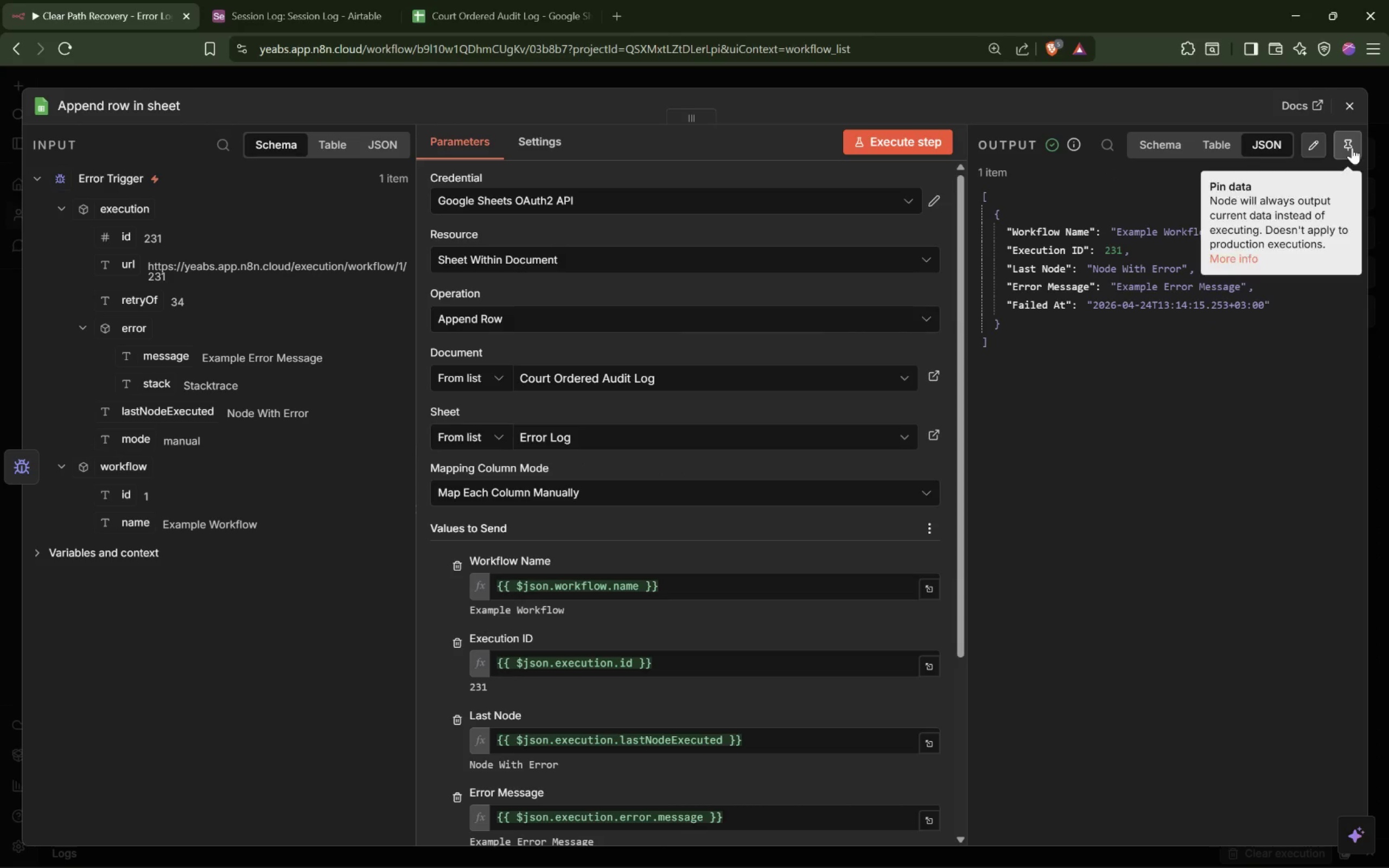 
left_click([1352, 148])
 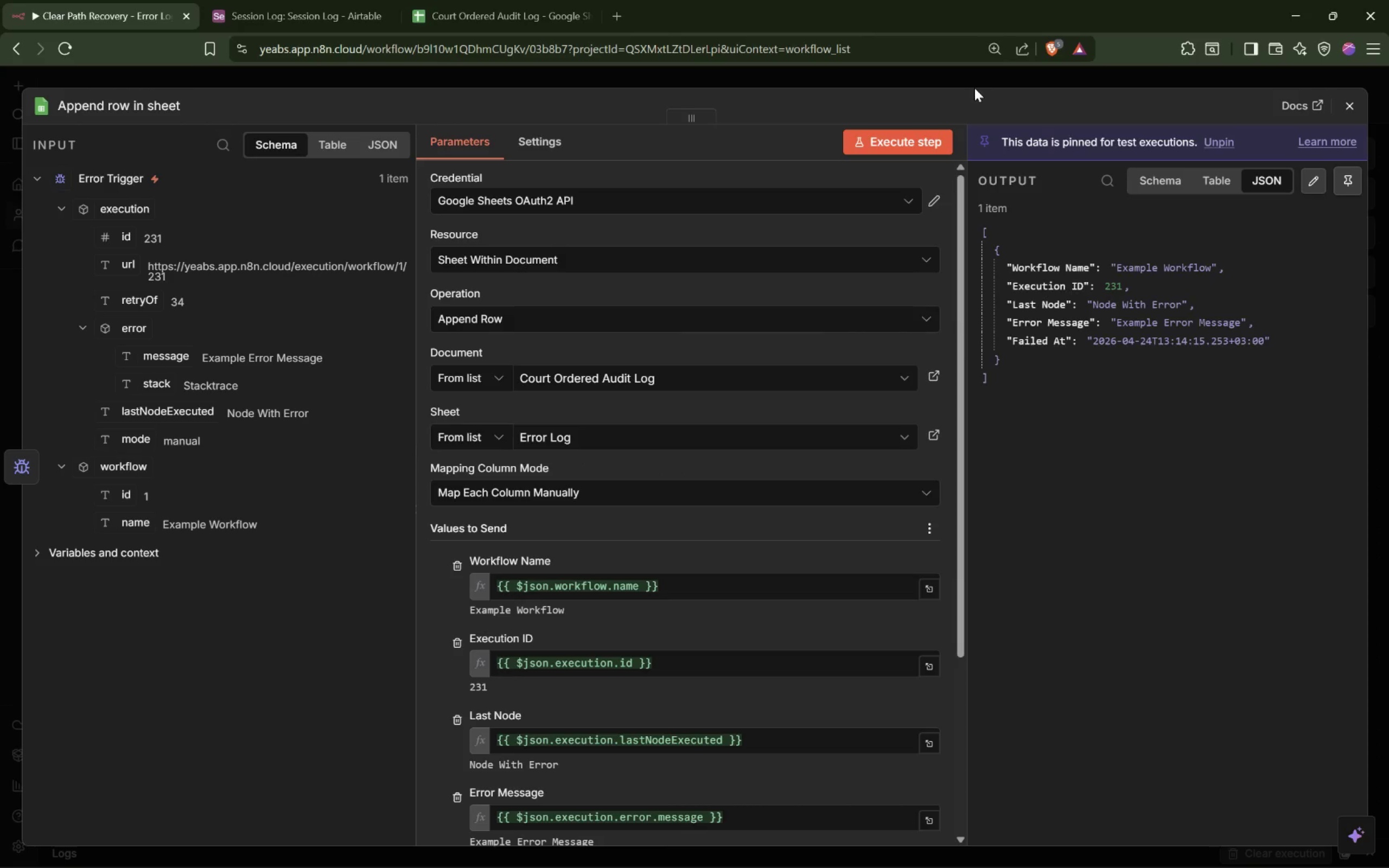 
left_click([982, 74])
 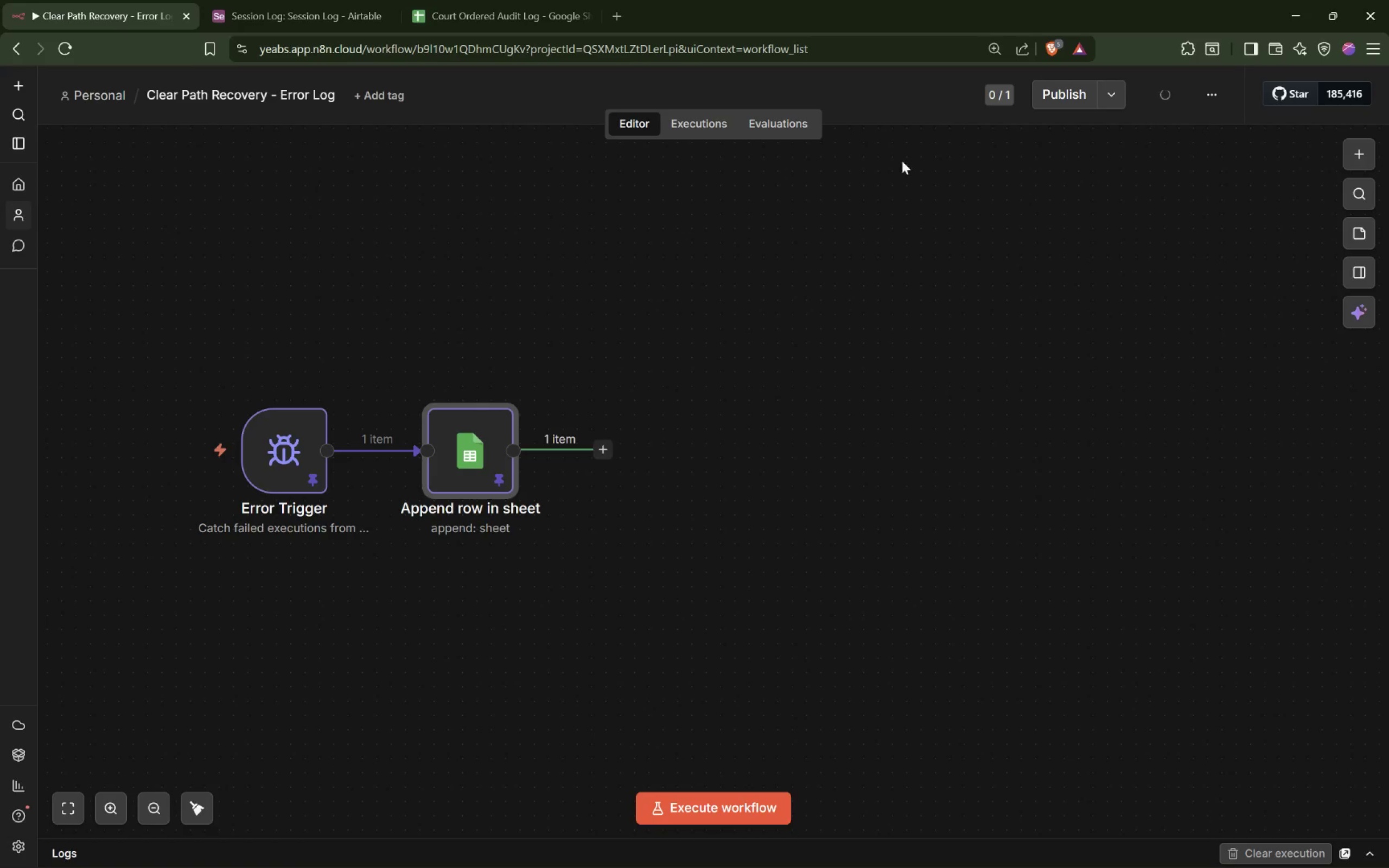 
scroll: coordinate [608, 396], scroll_direction: down, amount: 2.0
 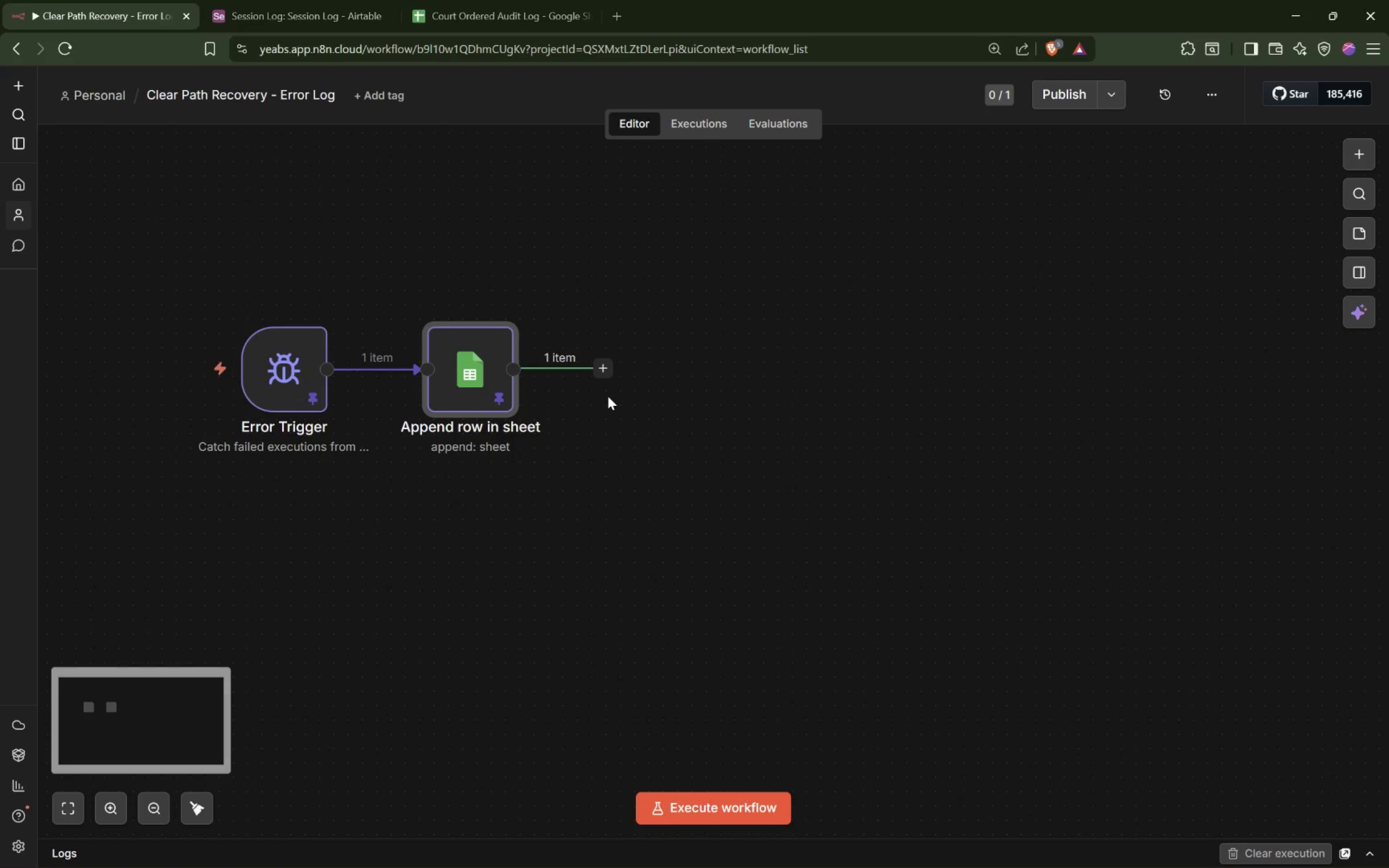 
scroll: coordinate [608, 395], scroll_direction: up, amount: 2.0
 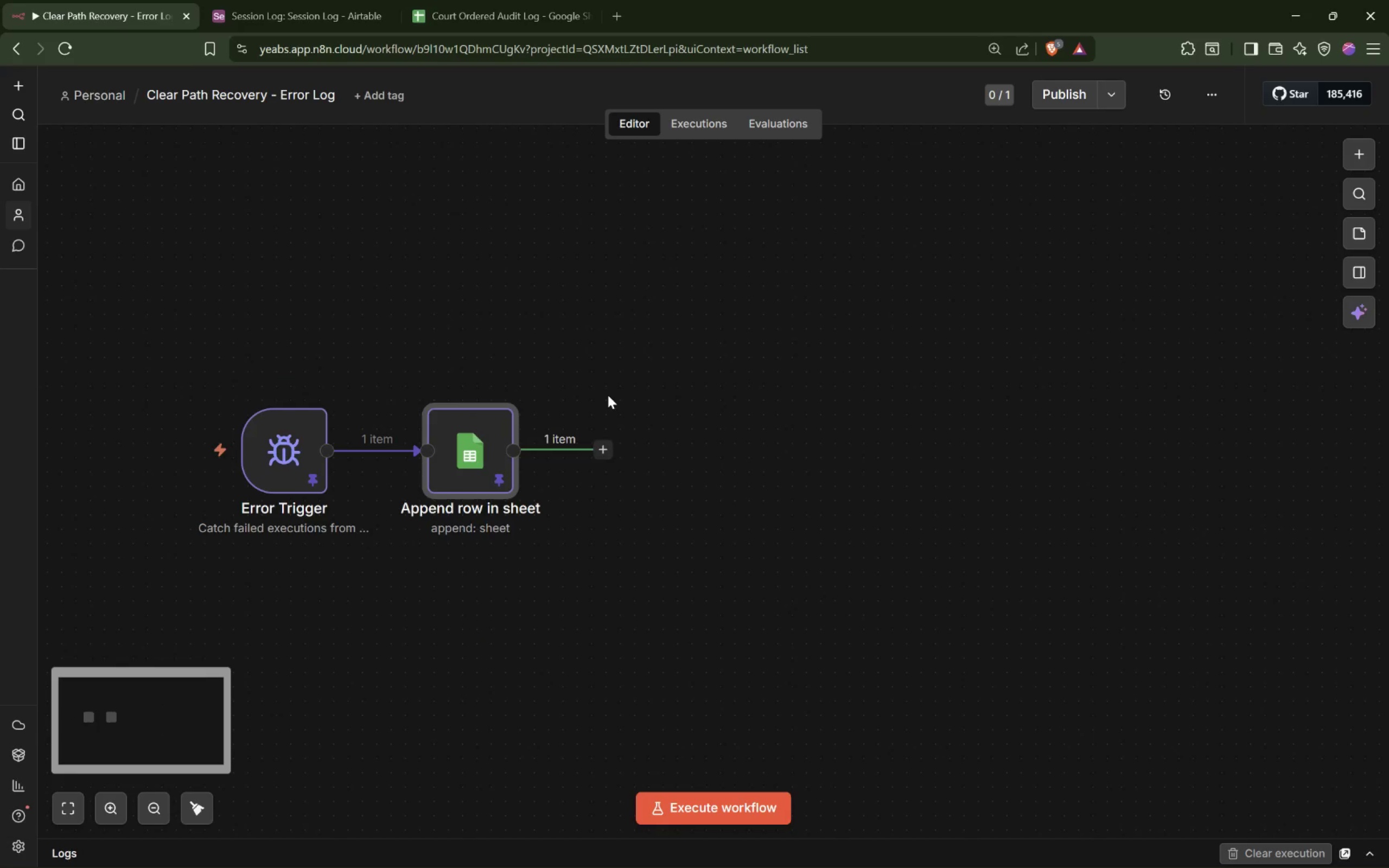 
scroll: coordinate [608, 395], scroll_direction: down, amount: 3.0
 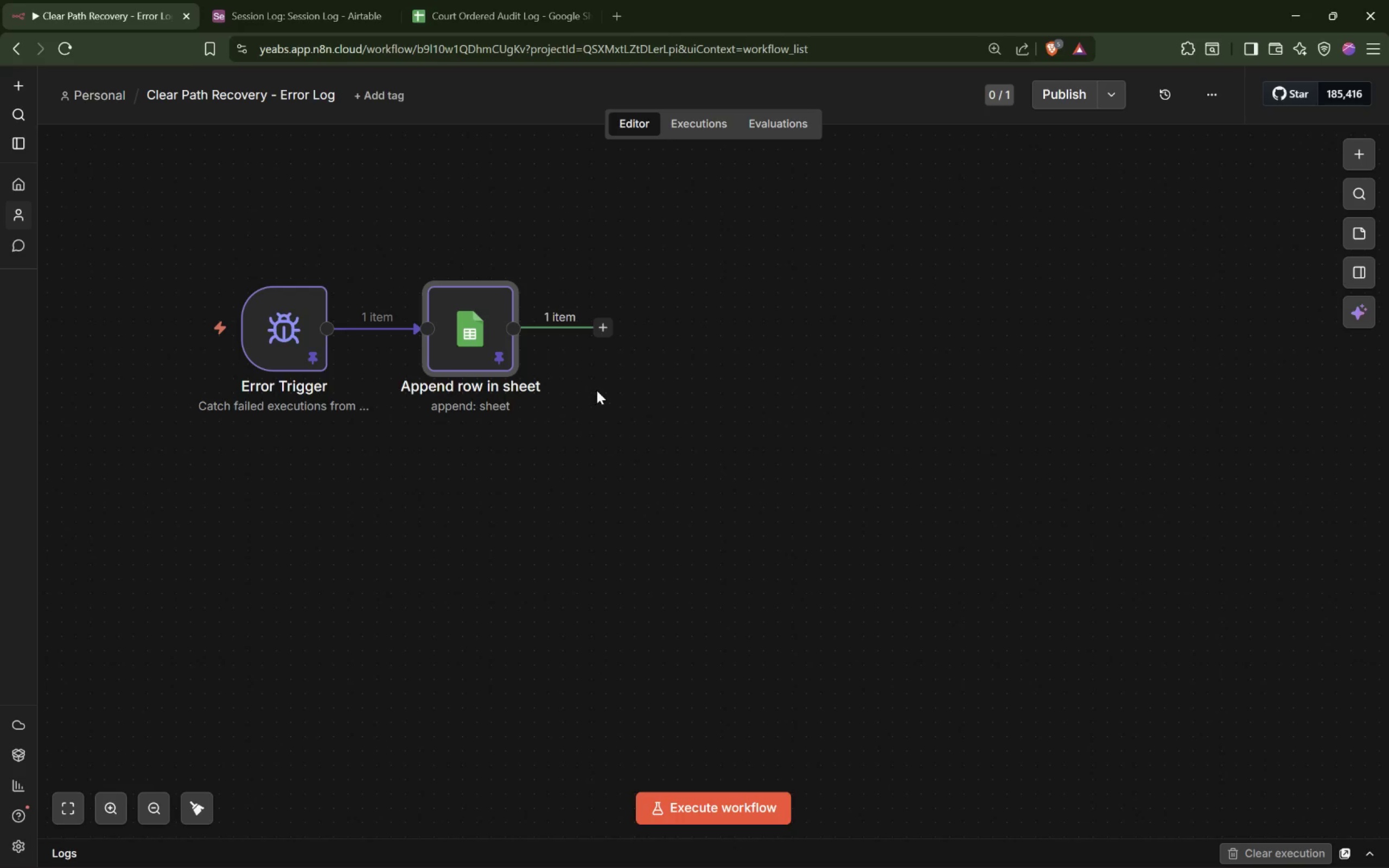 
left_click([1047, 85])
 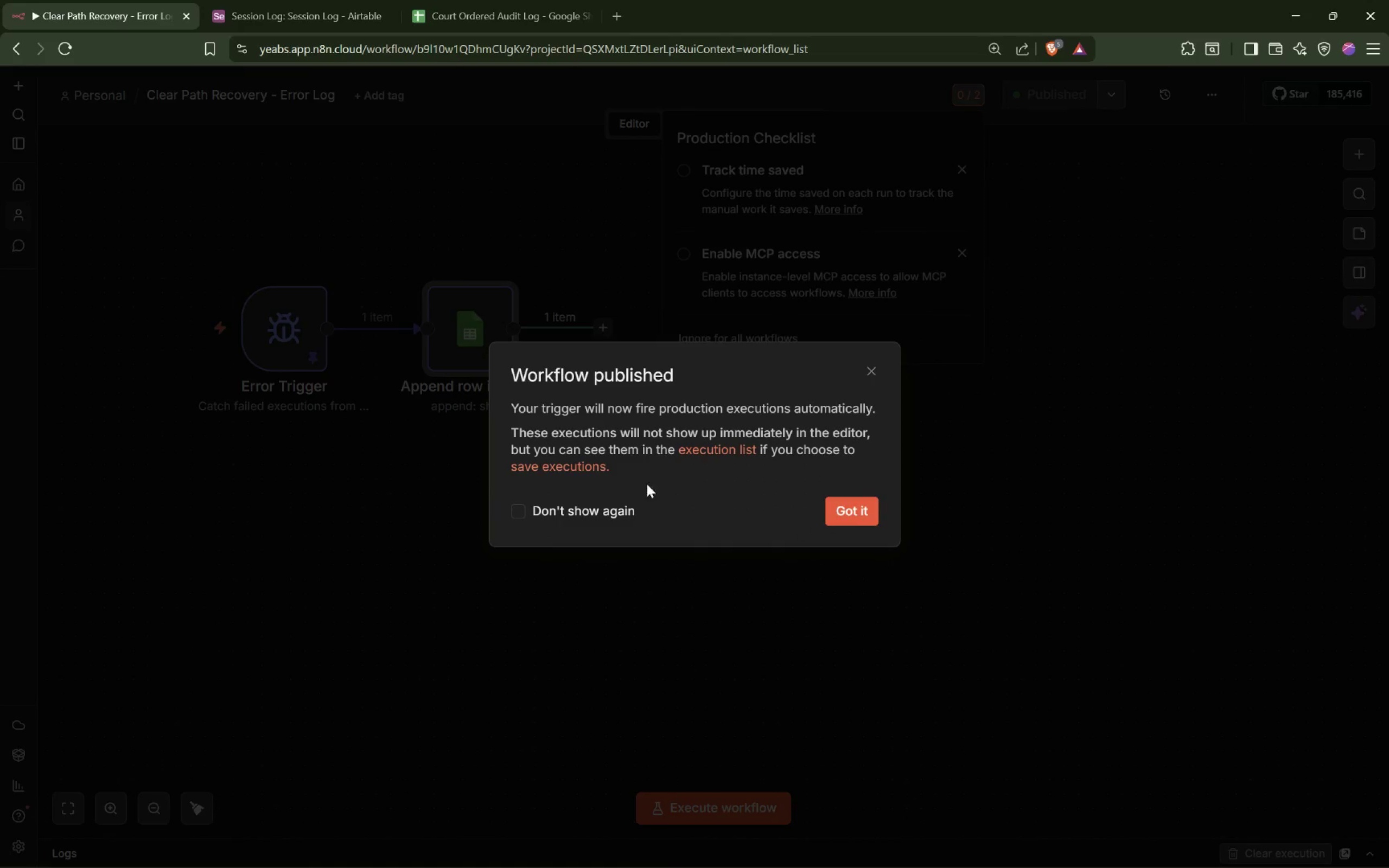 
left_click([845, 518])
 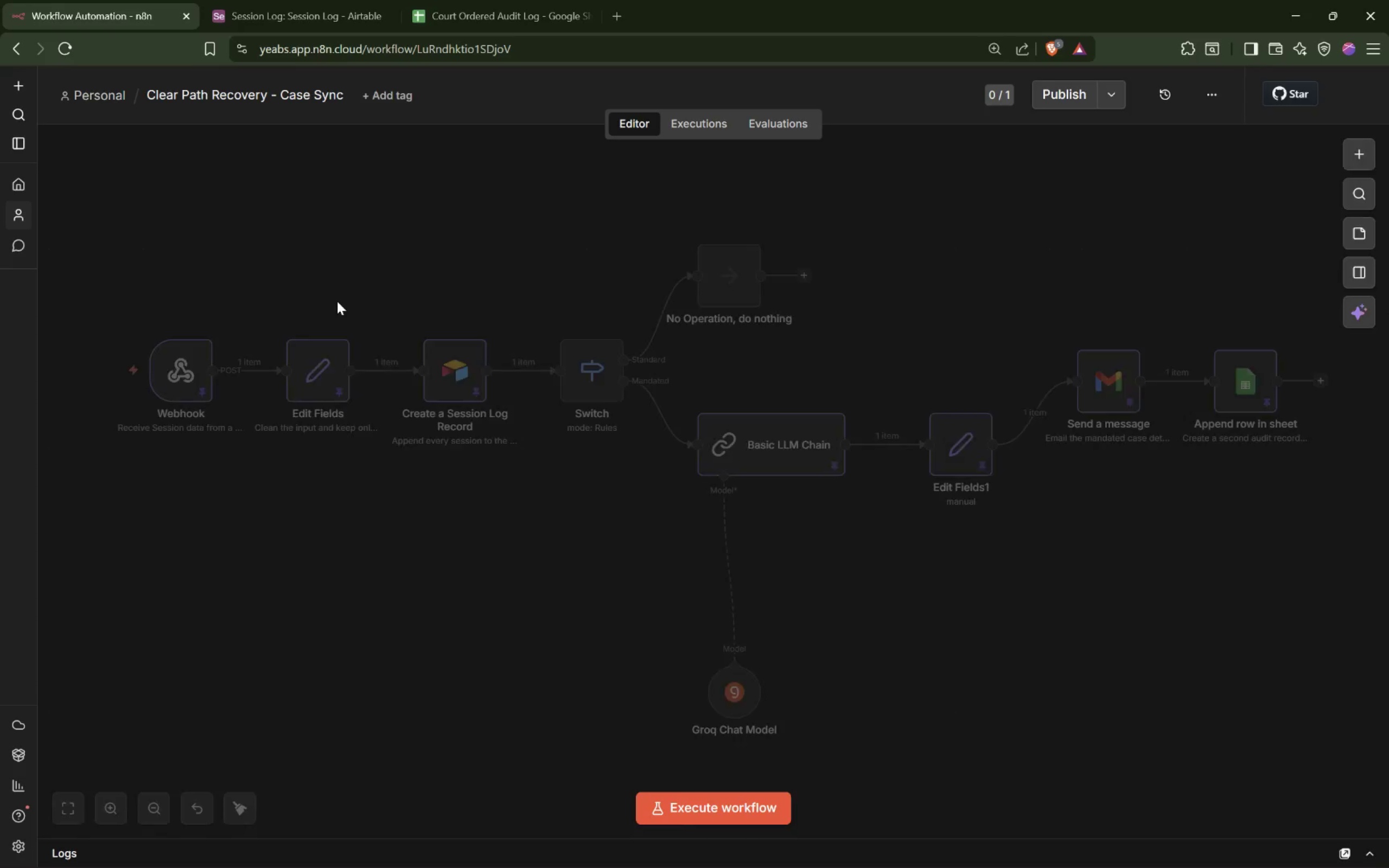 
wait(13.05)
 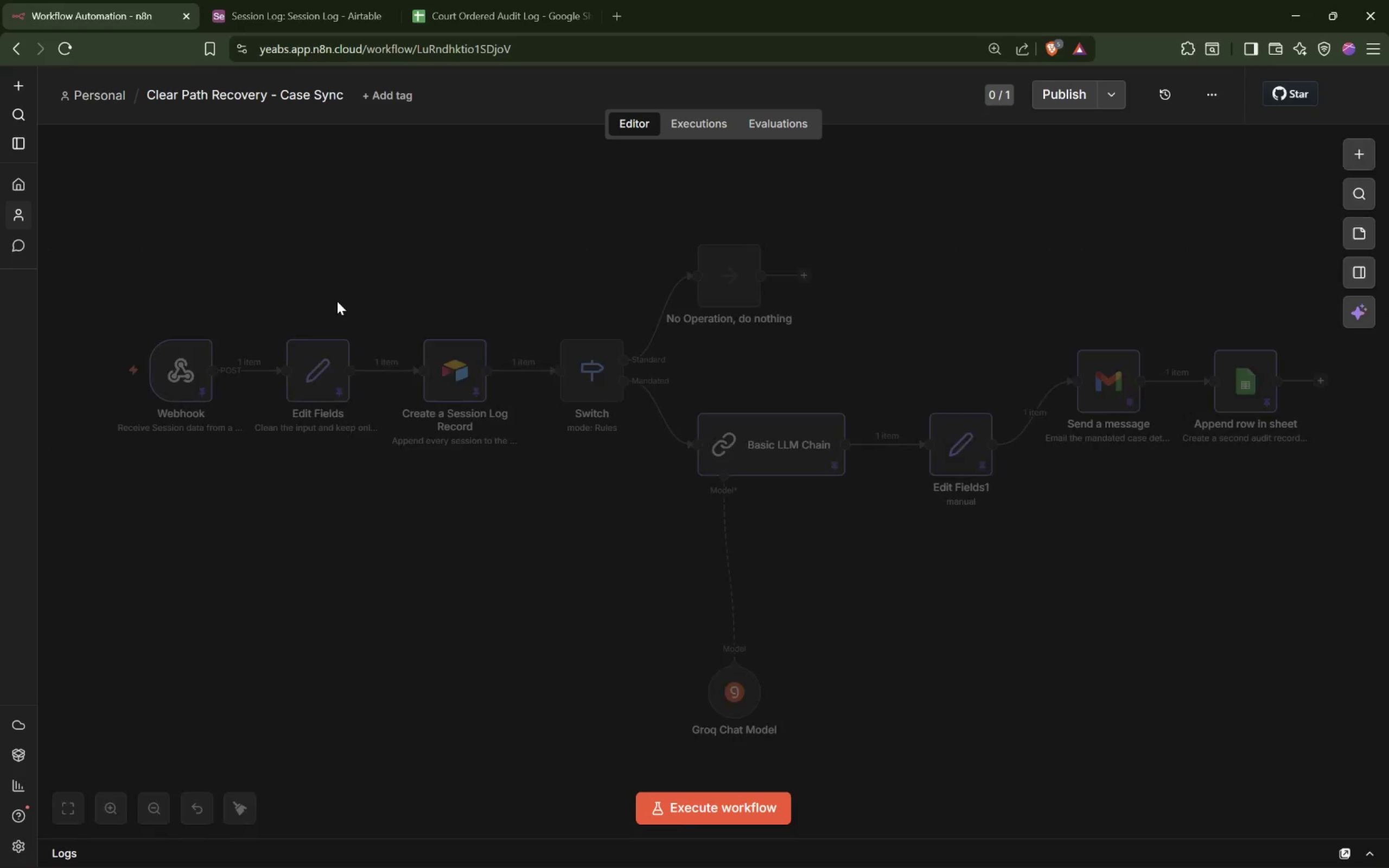 
left_click([1214, 99])
 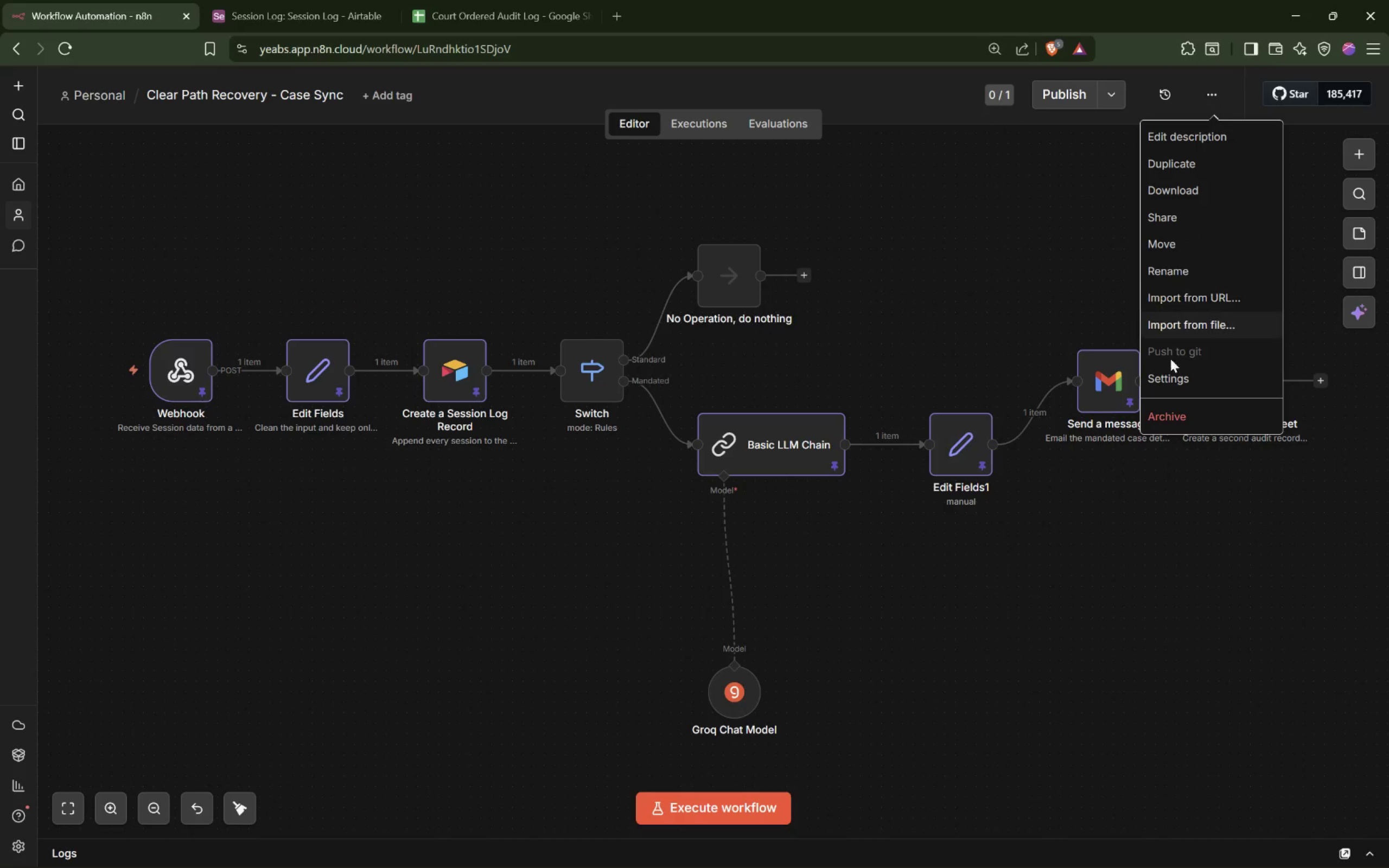 
left_click_drag(start_coordinate=[1174, 379], to_coordinate=[1170, 380])
 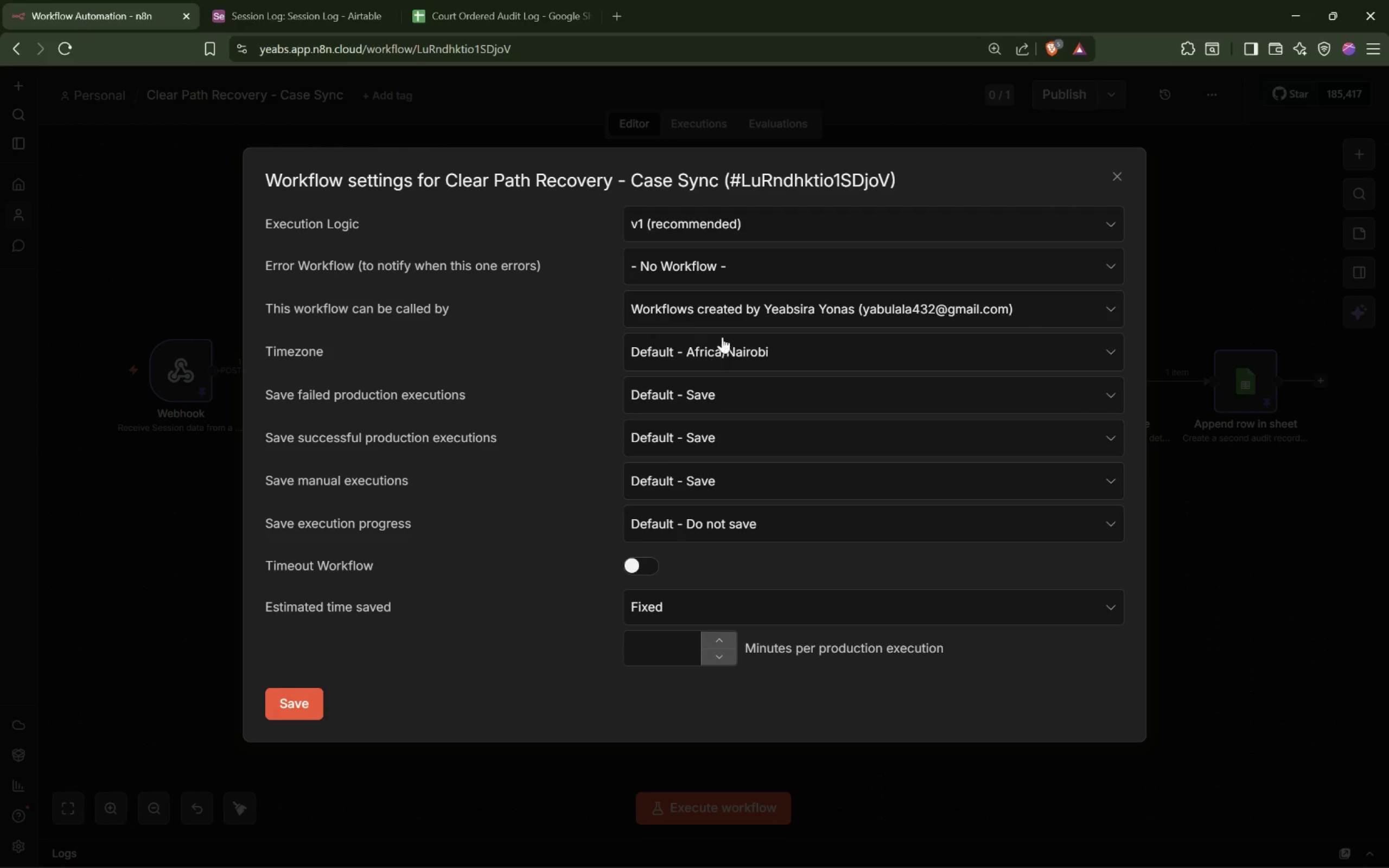 
left_click([755, 275])
 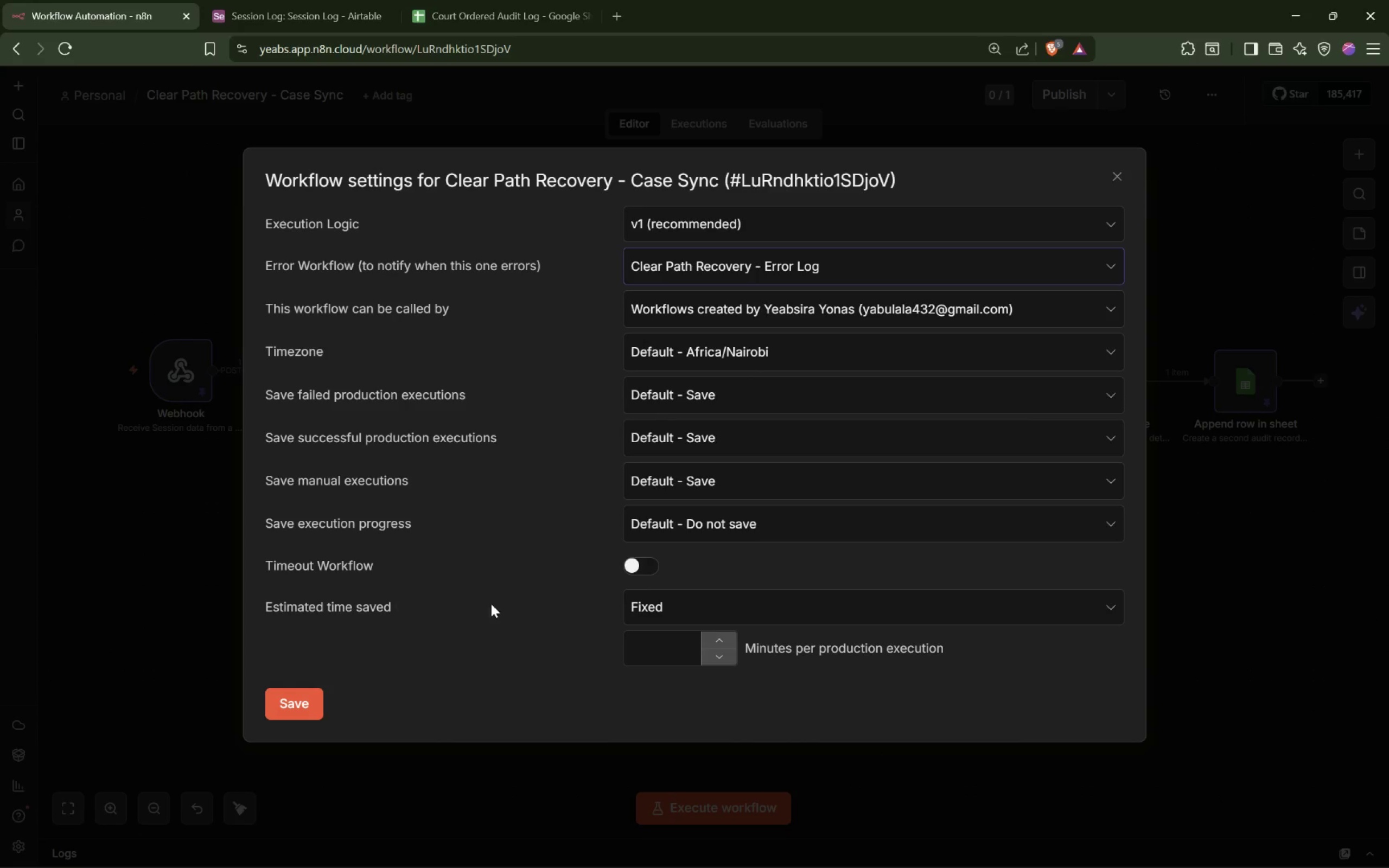 
left_click([309, 703])
 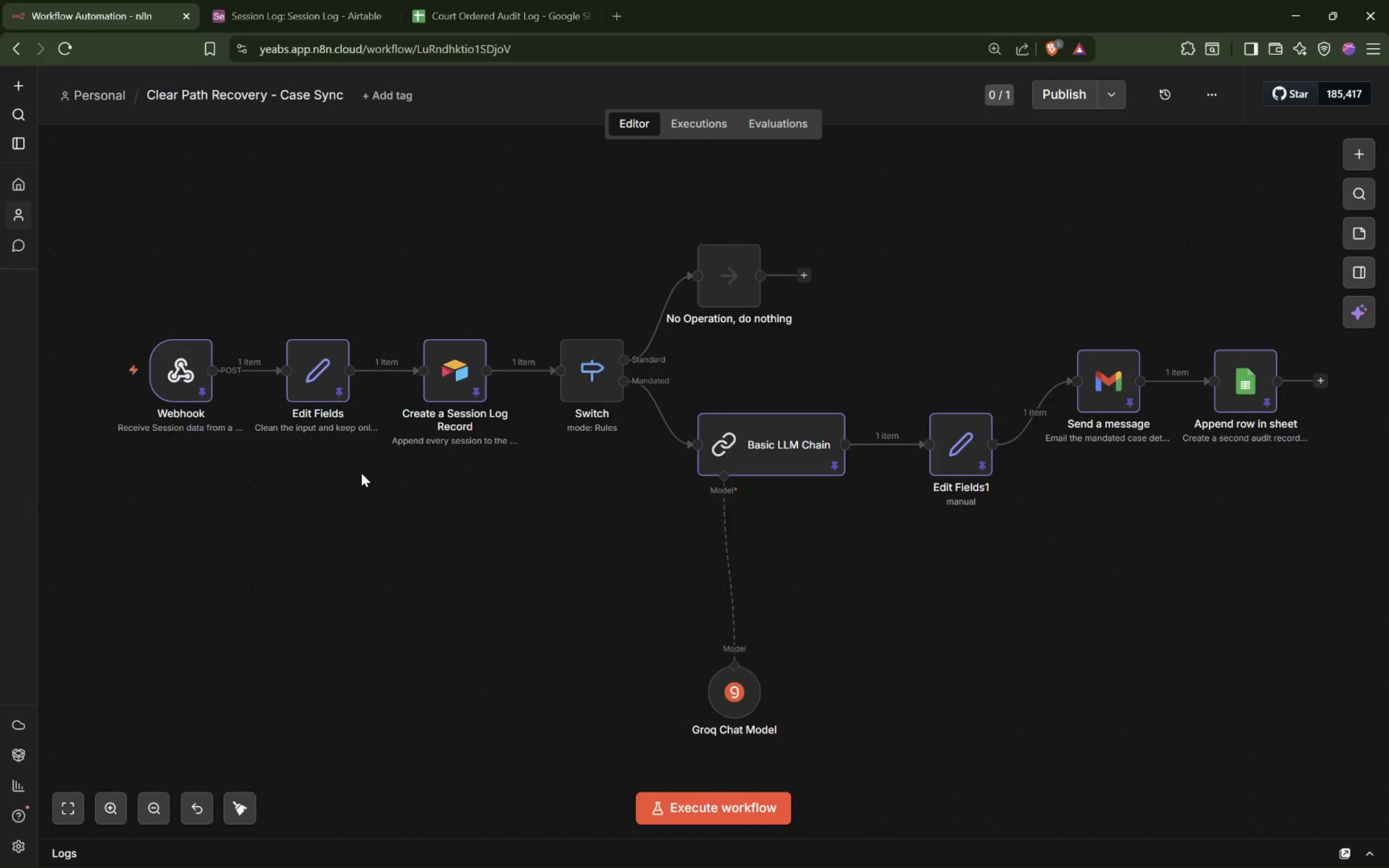 
wait(14.37)
 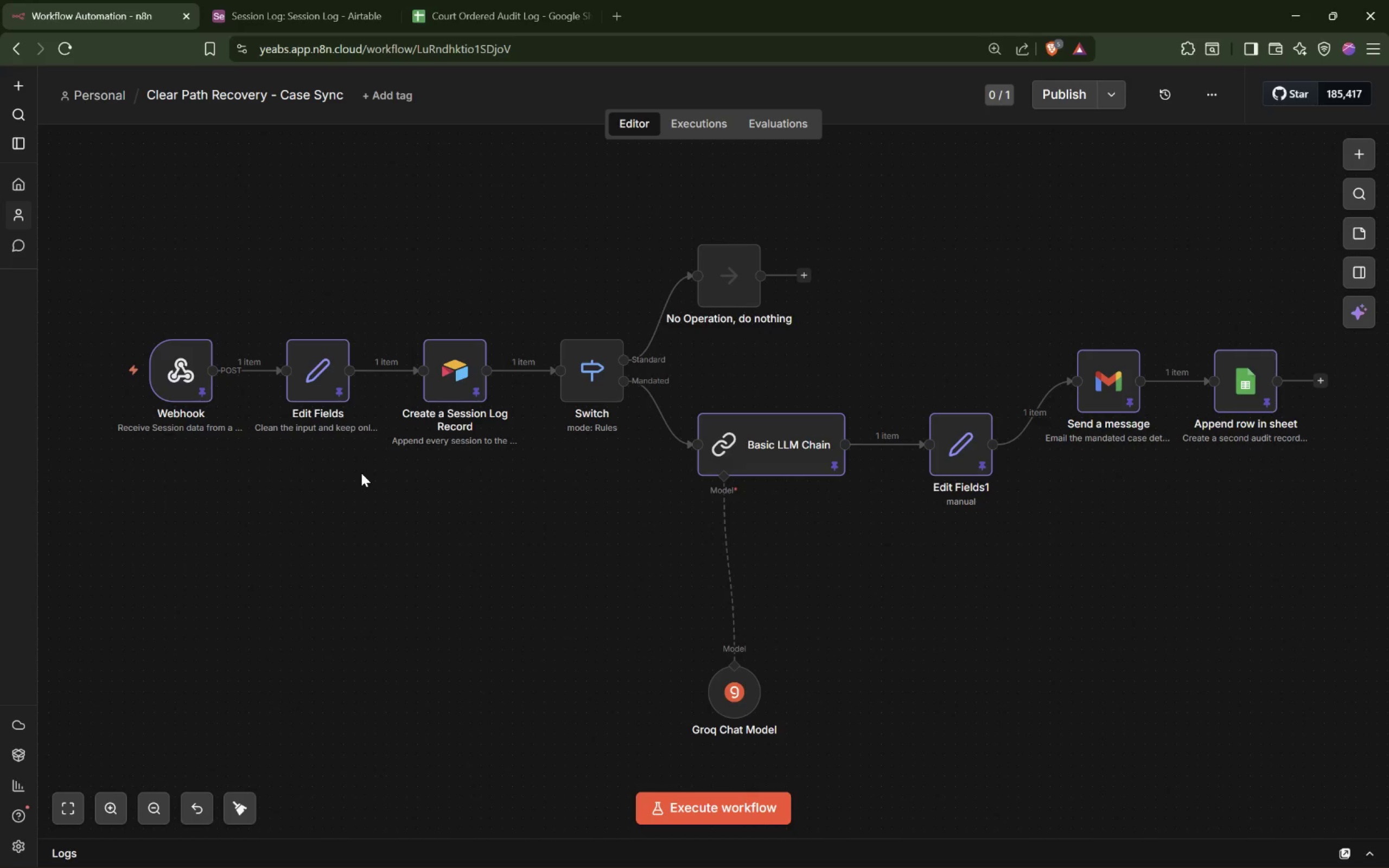 
left_click([1064, 100])
 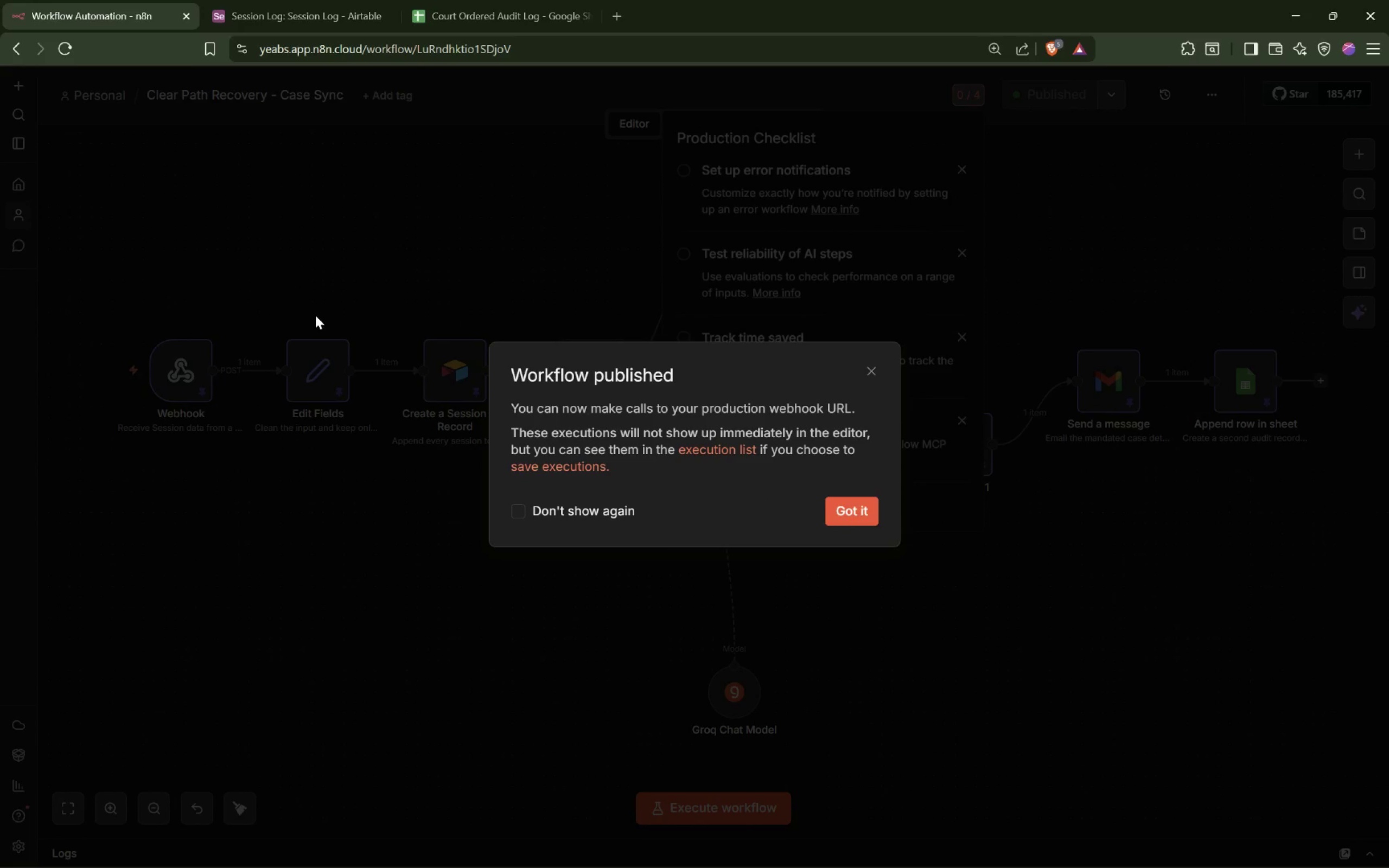 
left_click([861, 506])
 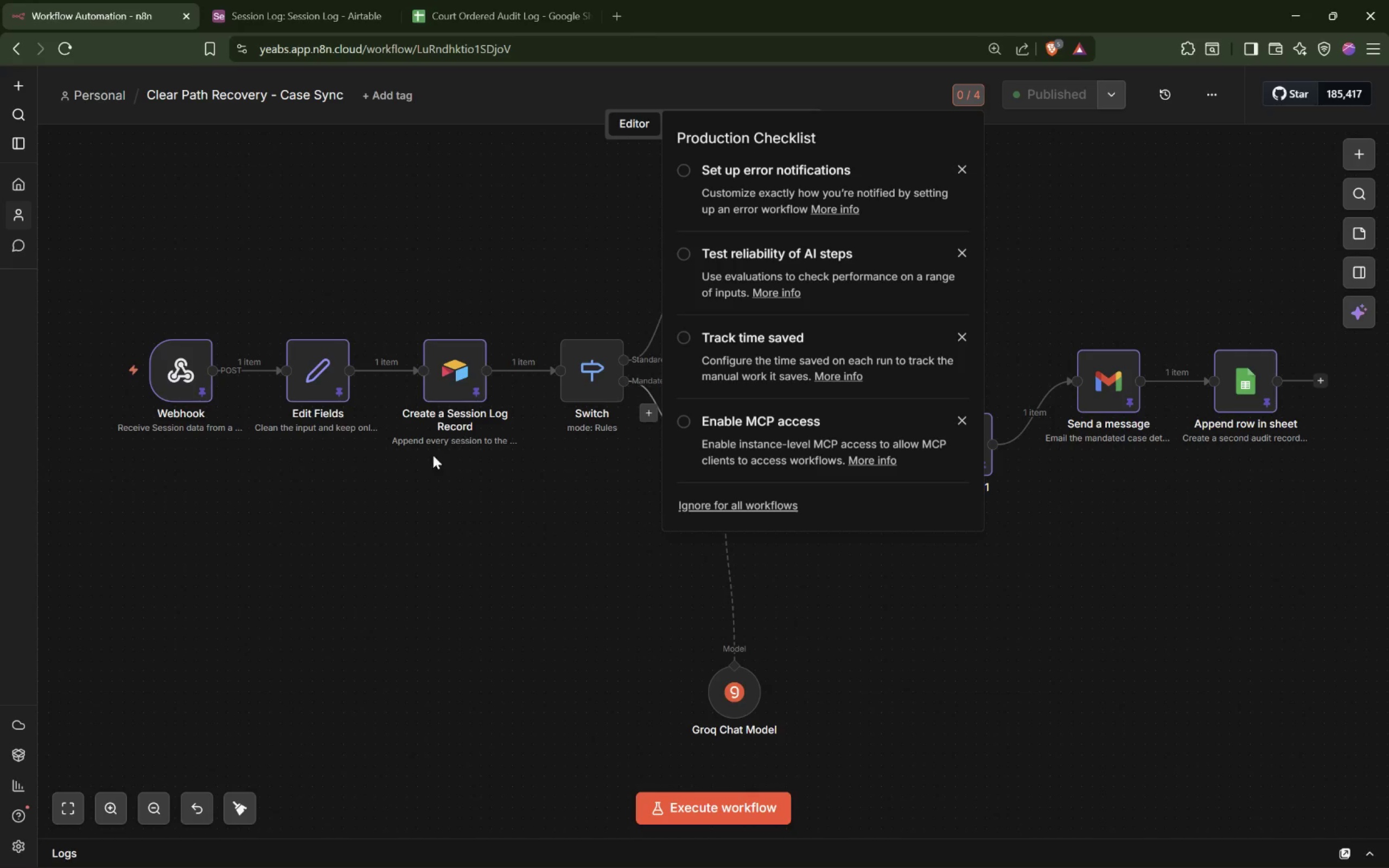 
left_click([458, 479])
 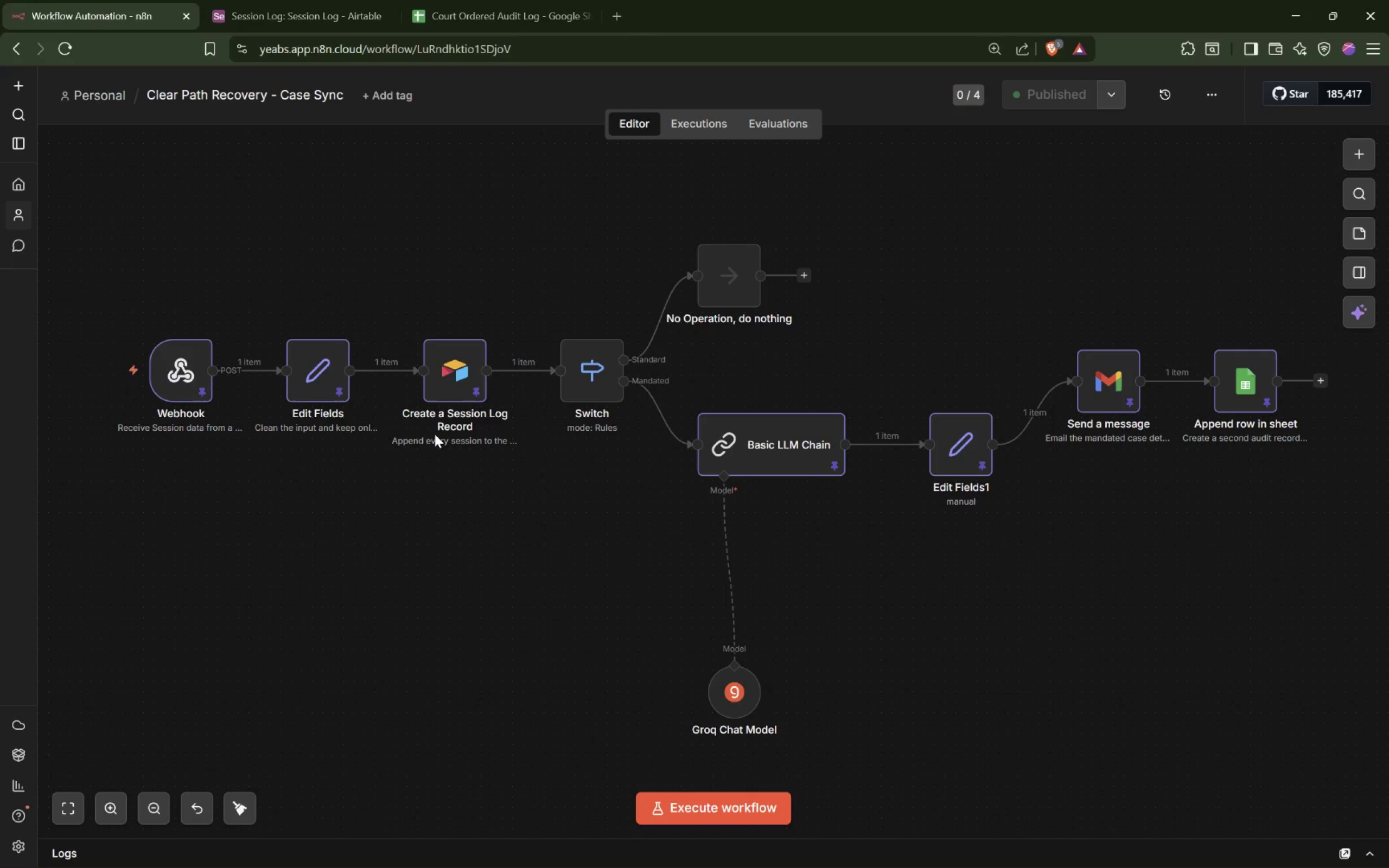 
wait(12.14)
 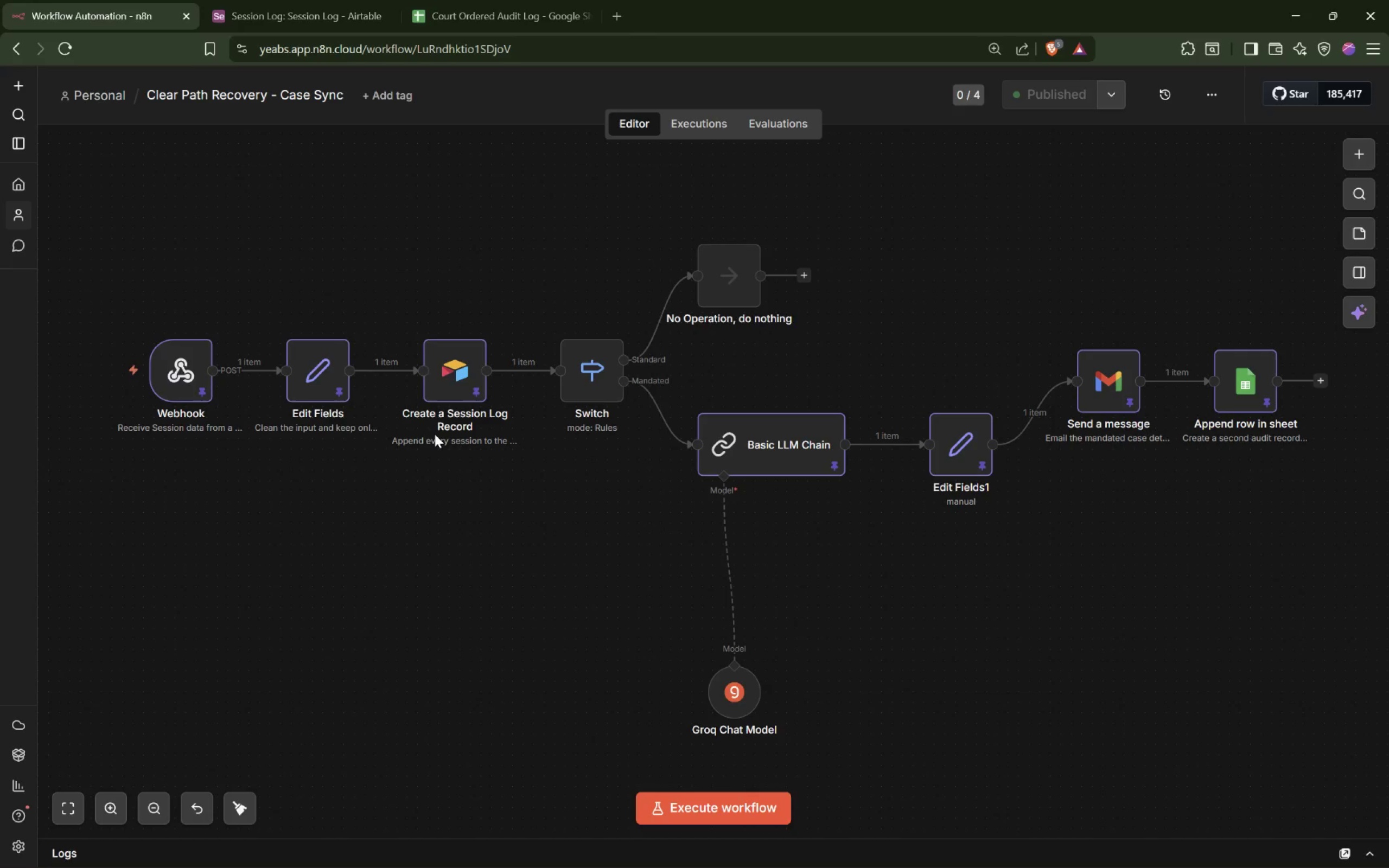 
scroll: coordinate [434, 425], scroll_direction: up, amount: 1.0
 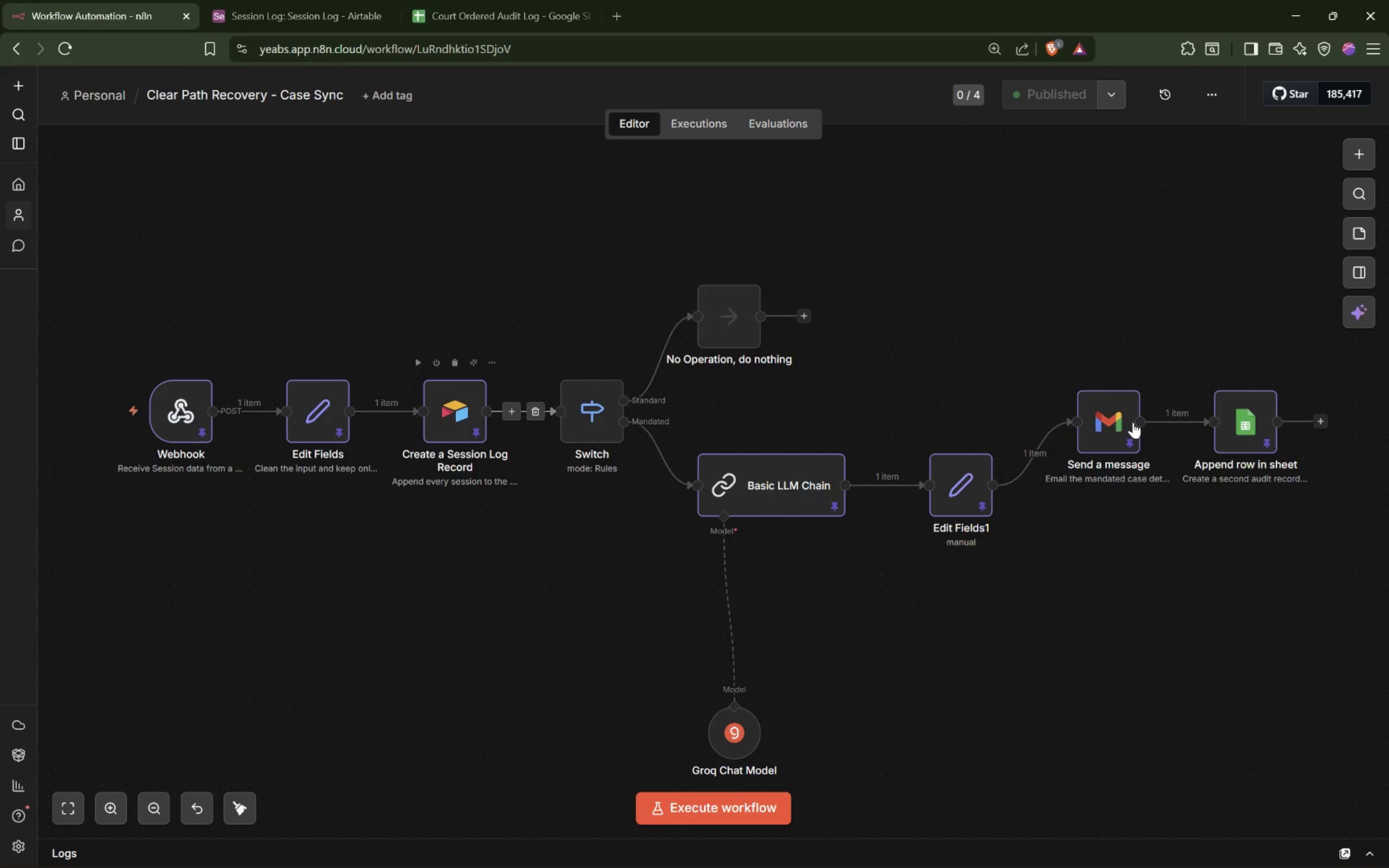 
left_click_drag(start_coordinate=[1040, 516], to_coordinate=[1338, 338])
 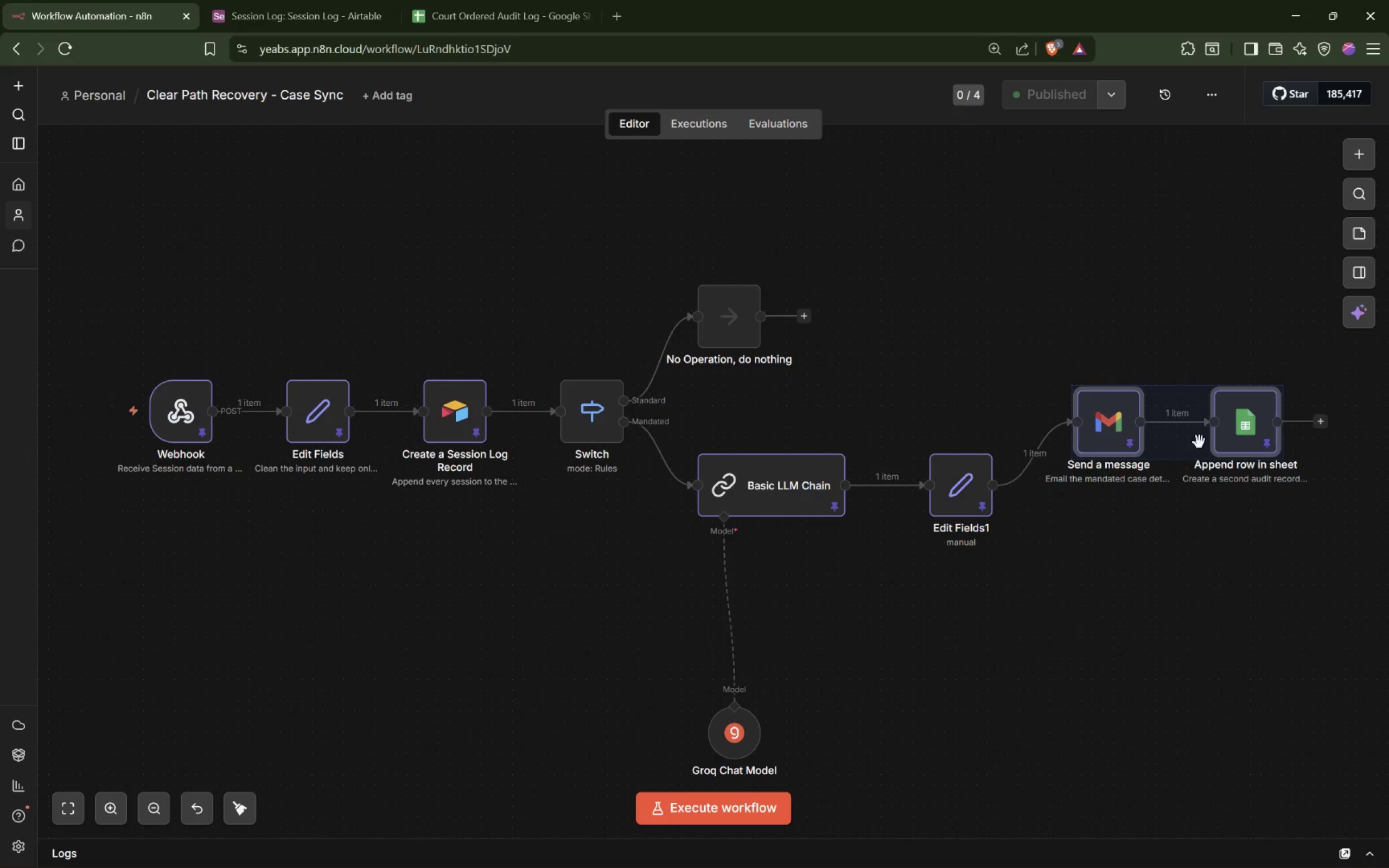 
left_click_drag(start_coordinate=[1199, 444], to_coordinate=[1202, 503])
 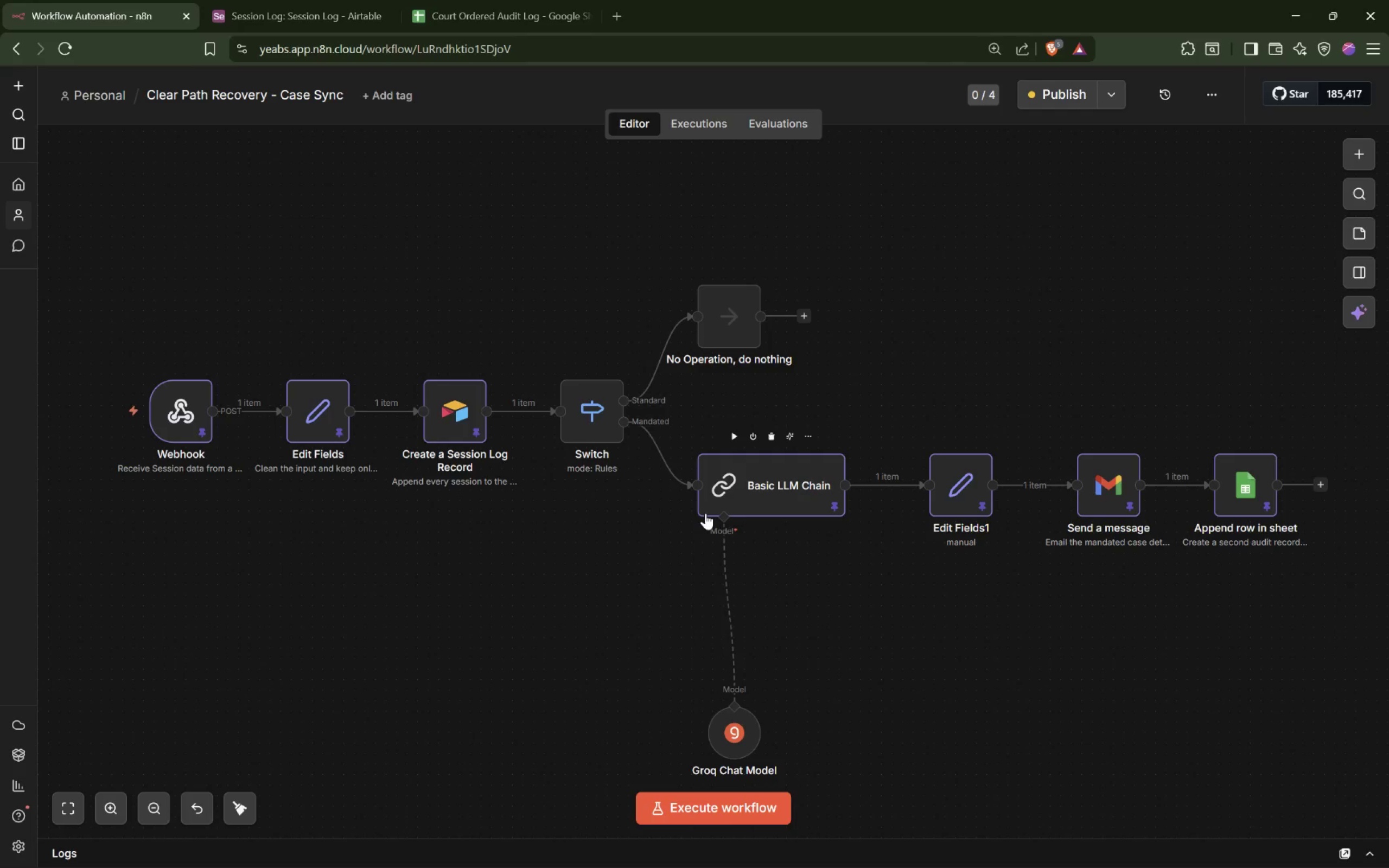 
wait(10.78)
 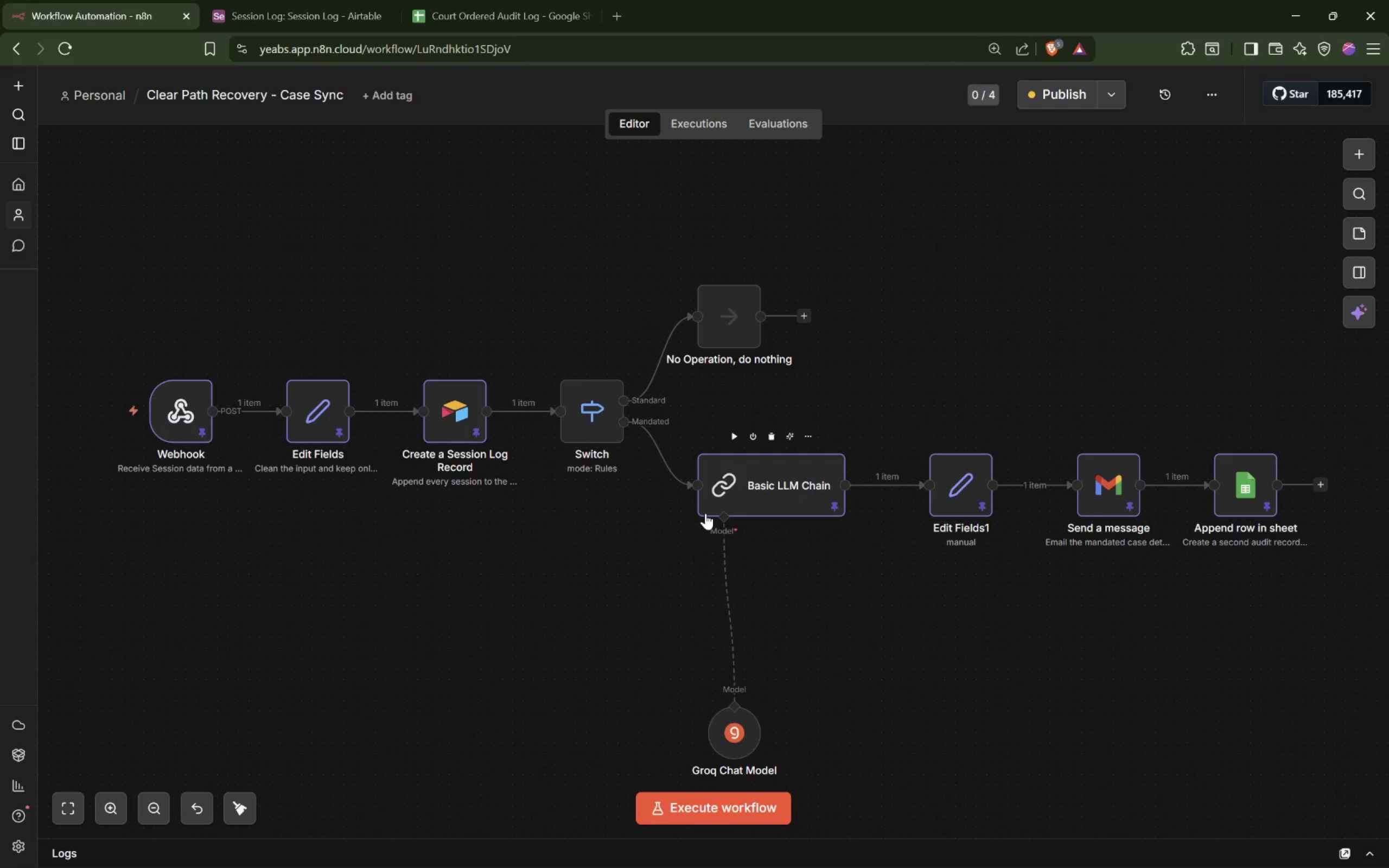 
left_click([415, 602])
 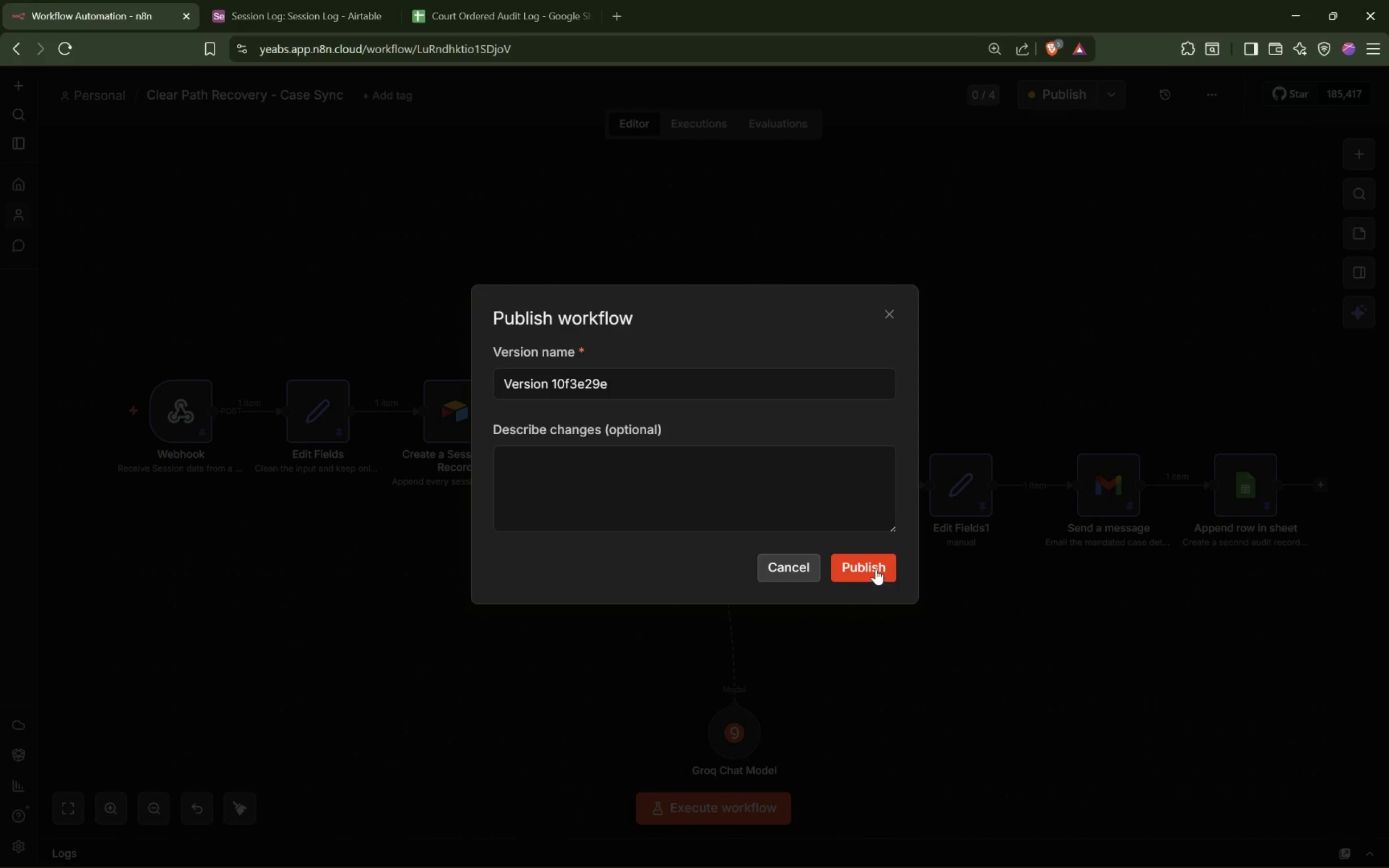 
wait(5.87)
 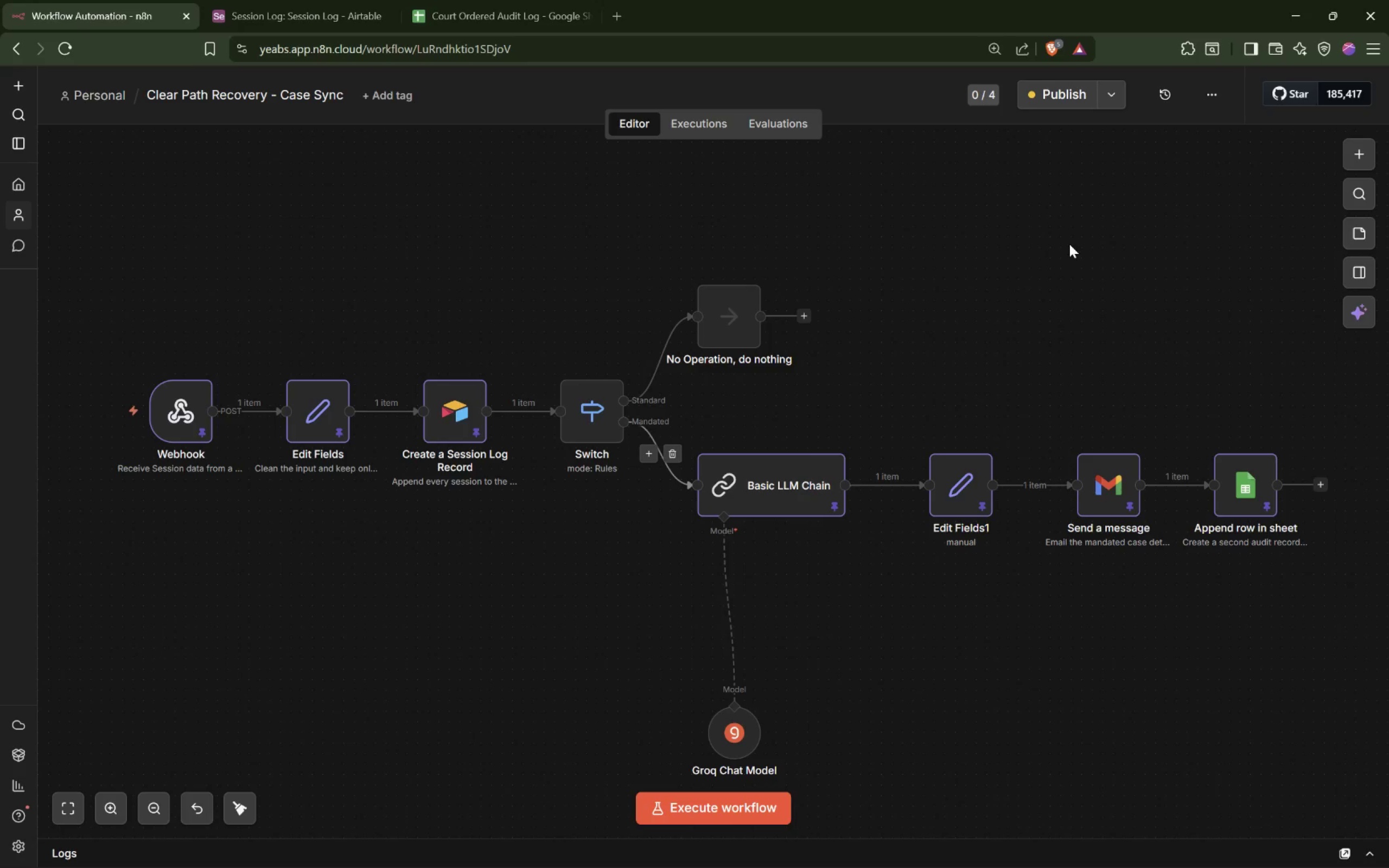 
left_click_drag(start_coordinate=[933, 577], to_coordinate=[1346, 376])
 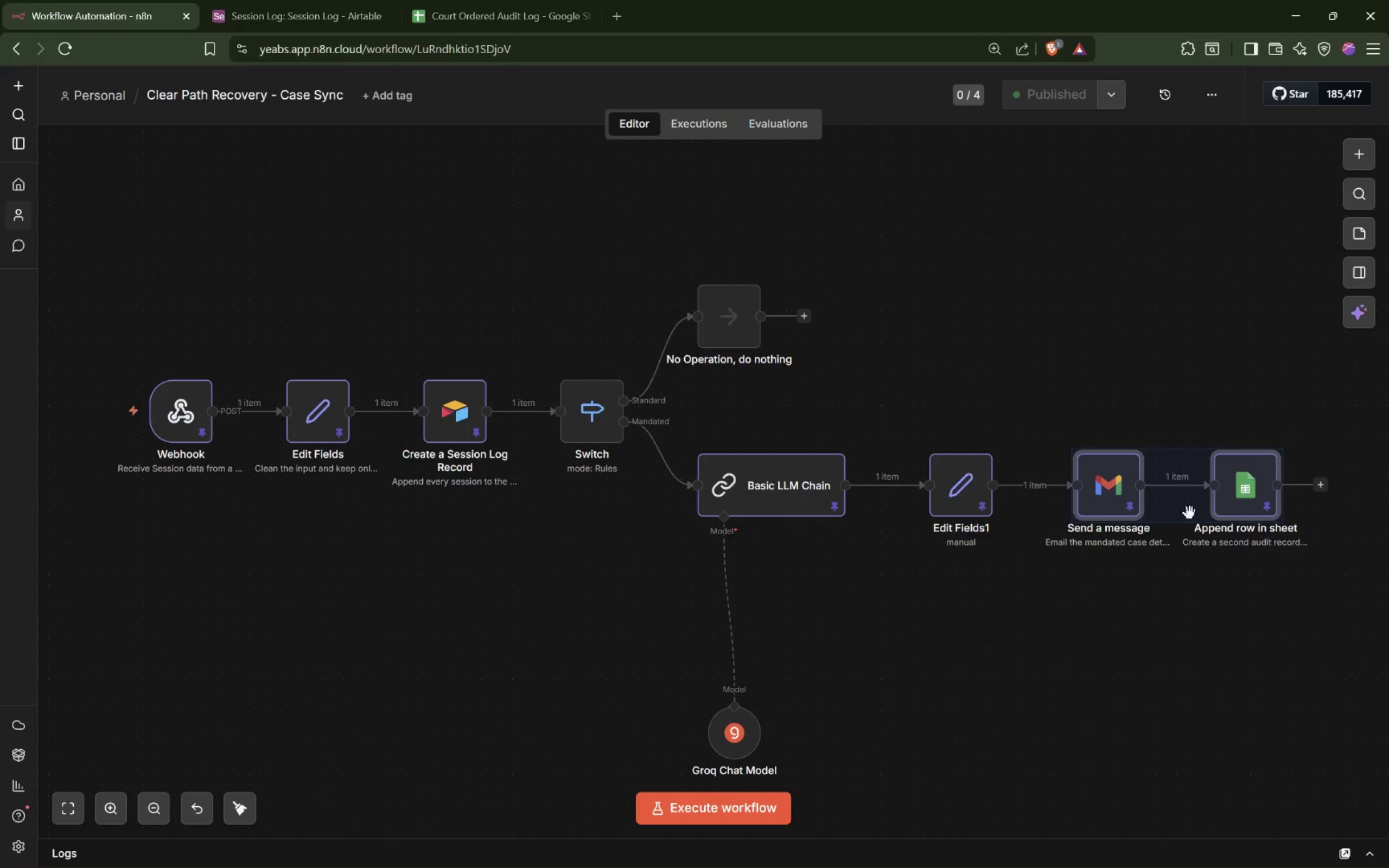 
left_click_drag(start_coordinate=[1194, 511], to_coordinate=[1206, 425])
 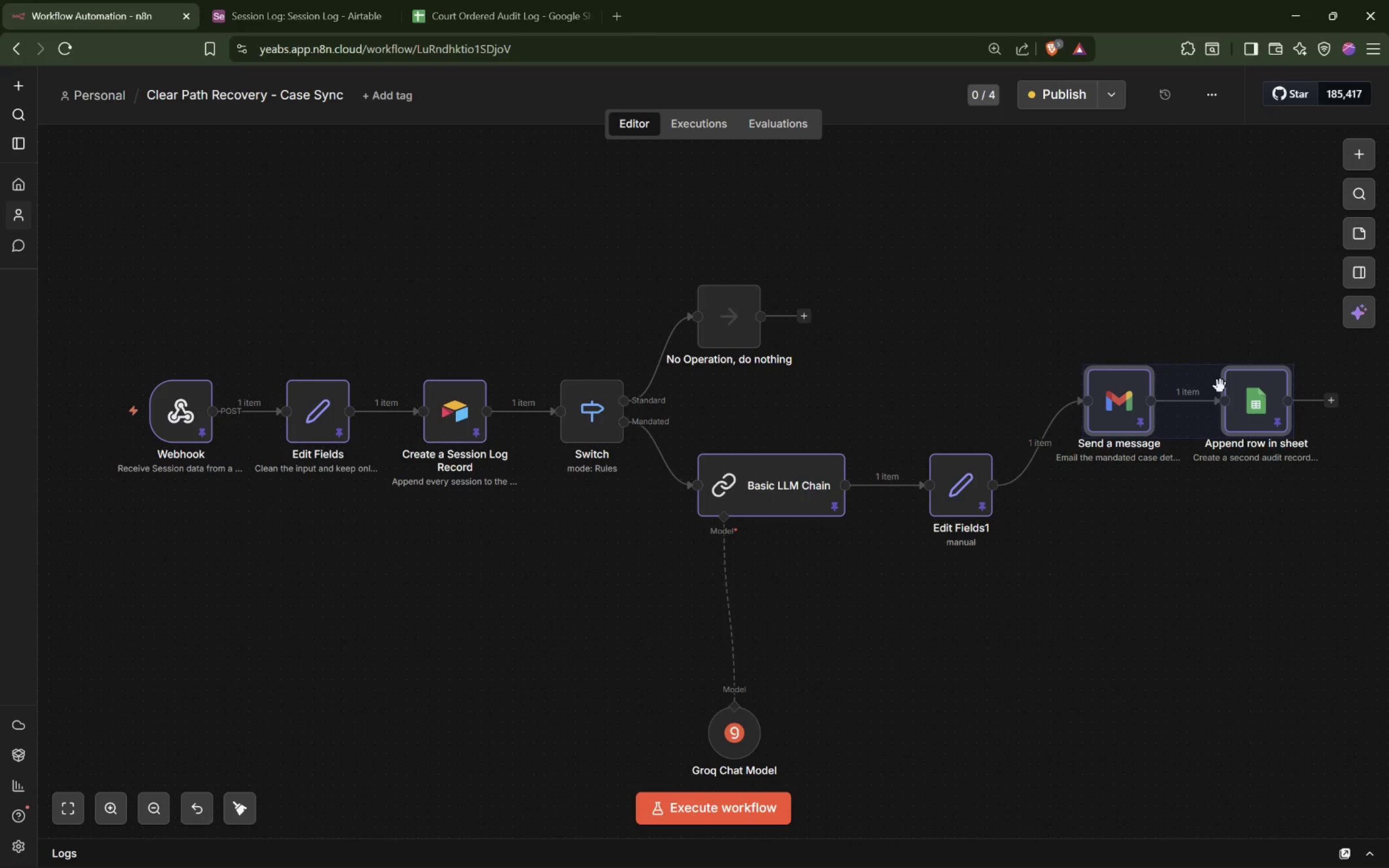 
left_click_drag(start_coordinate=[1189, 406], to_coordinate=[1186, 488])
 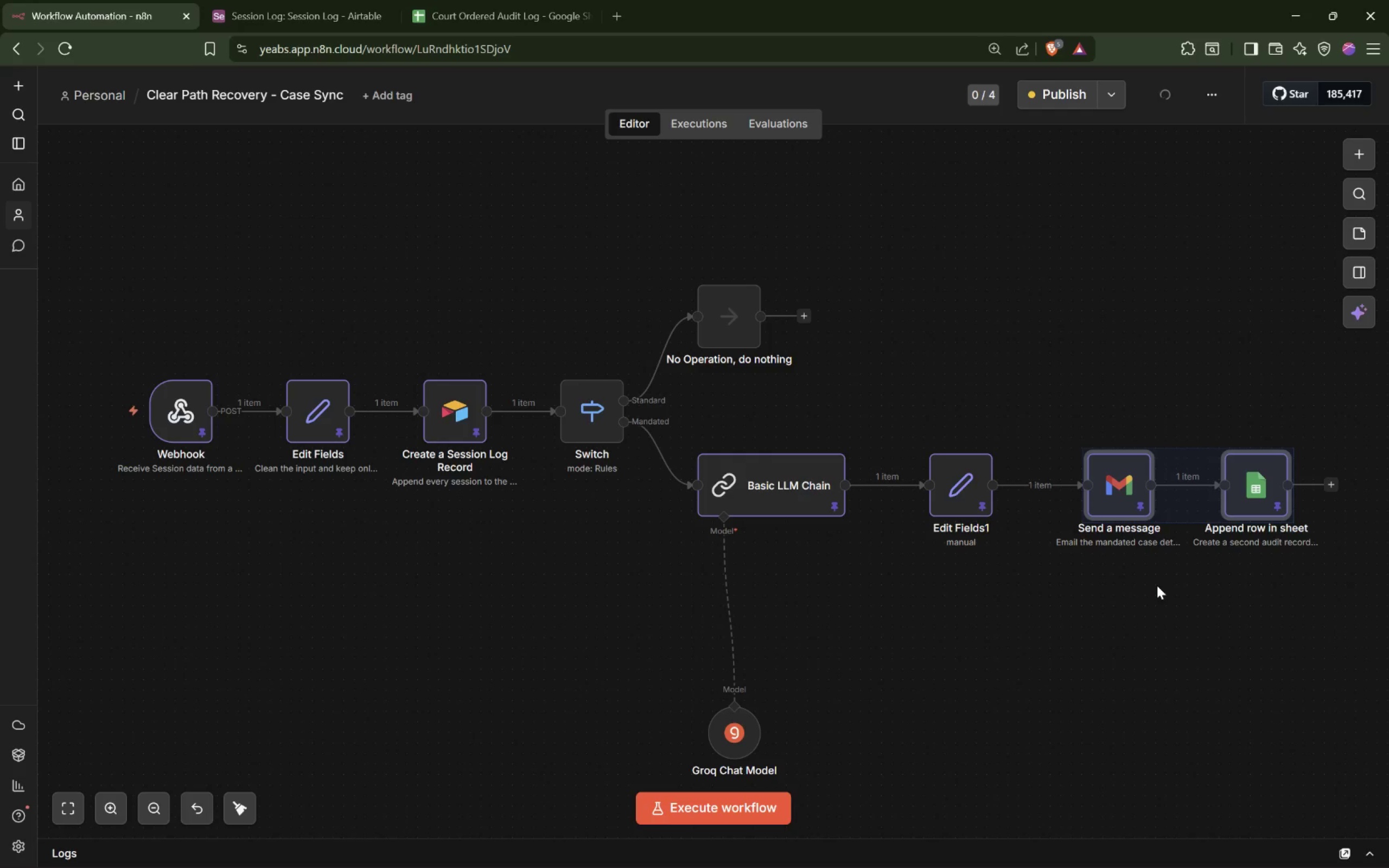 